 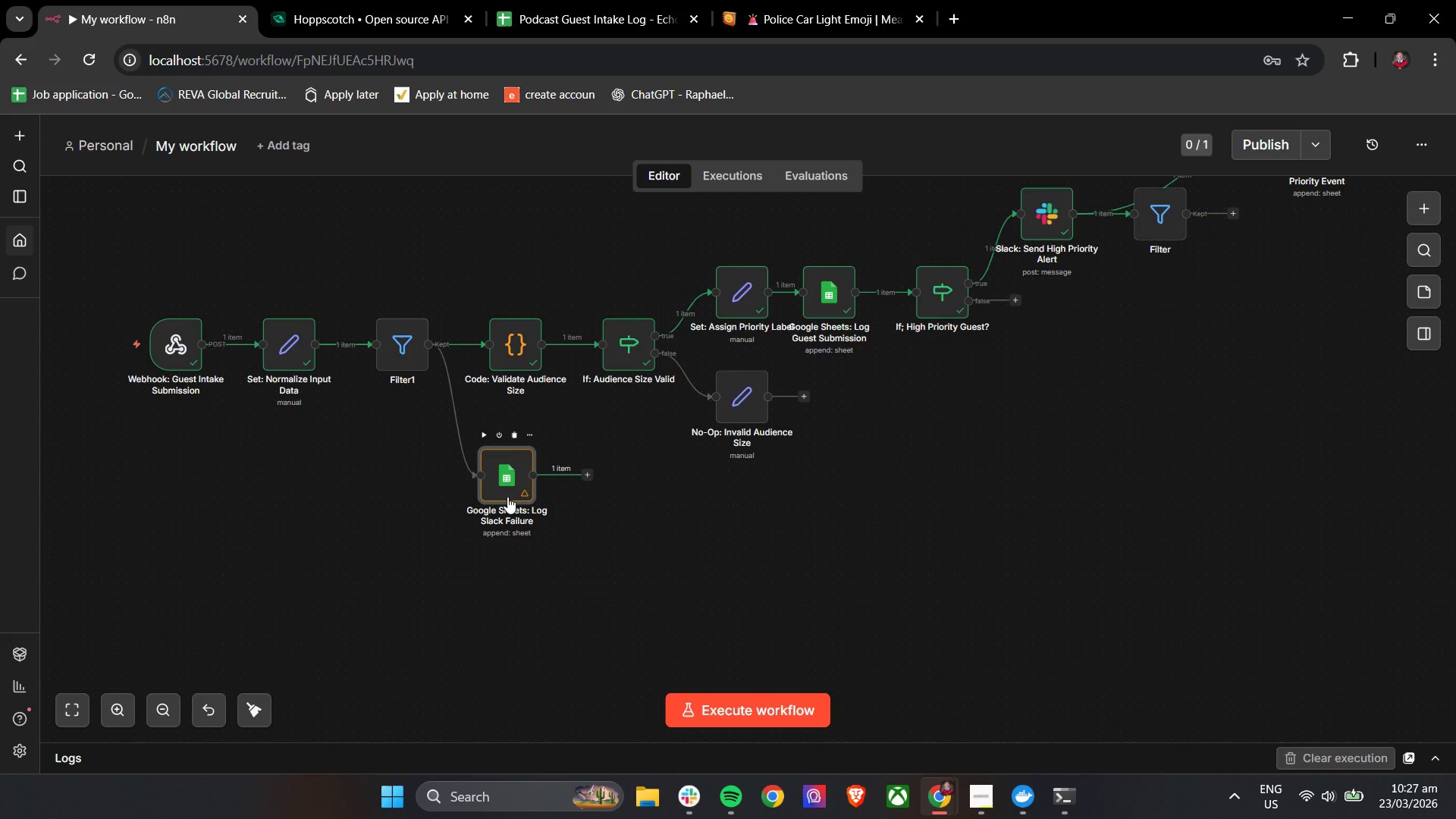 
right_click([514, 490])
 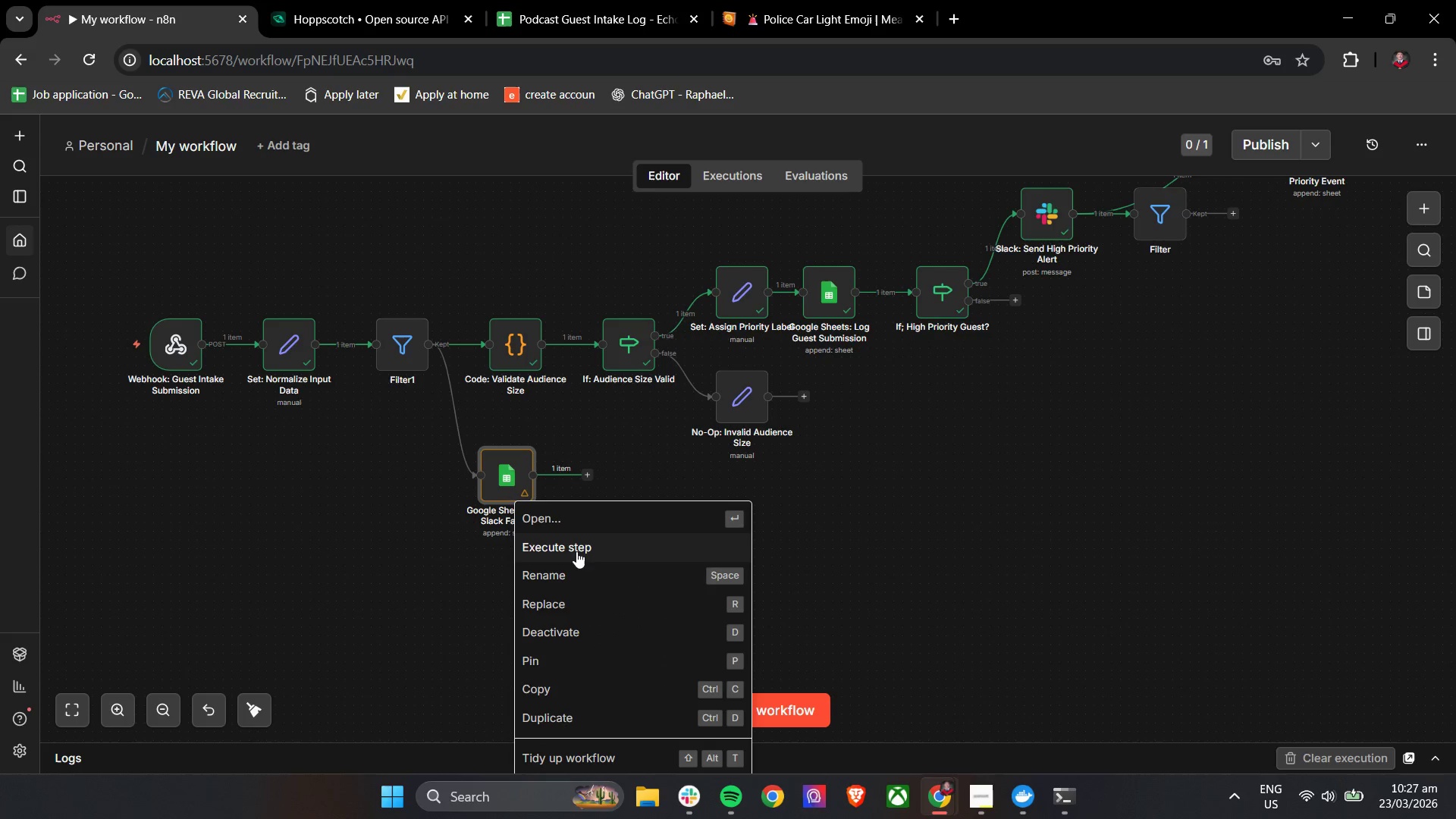 
mouse_move([589, 547])
 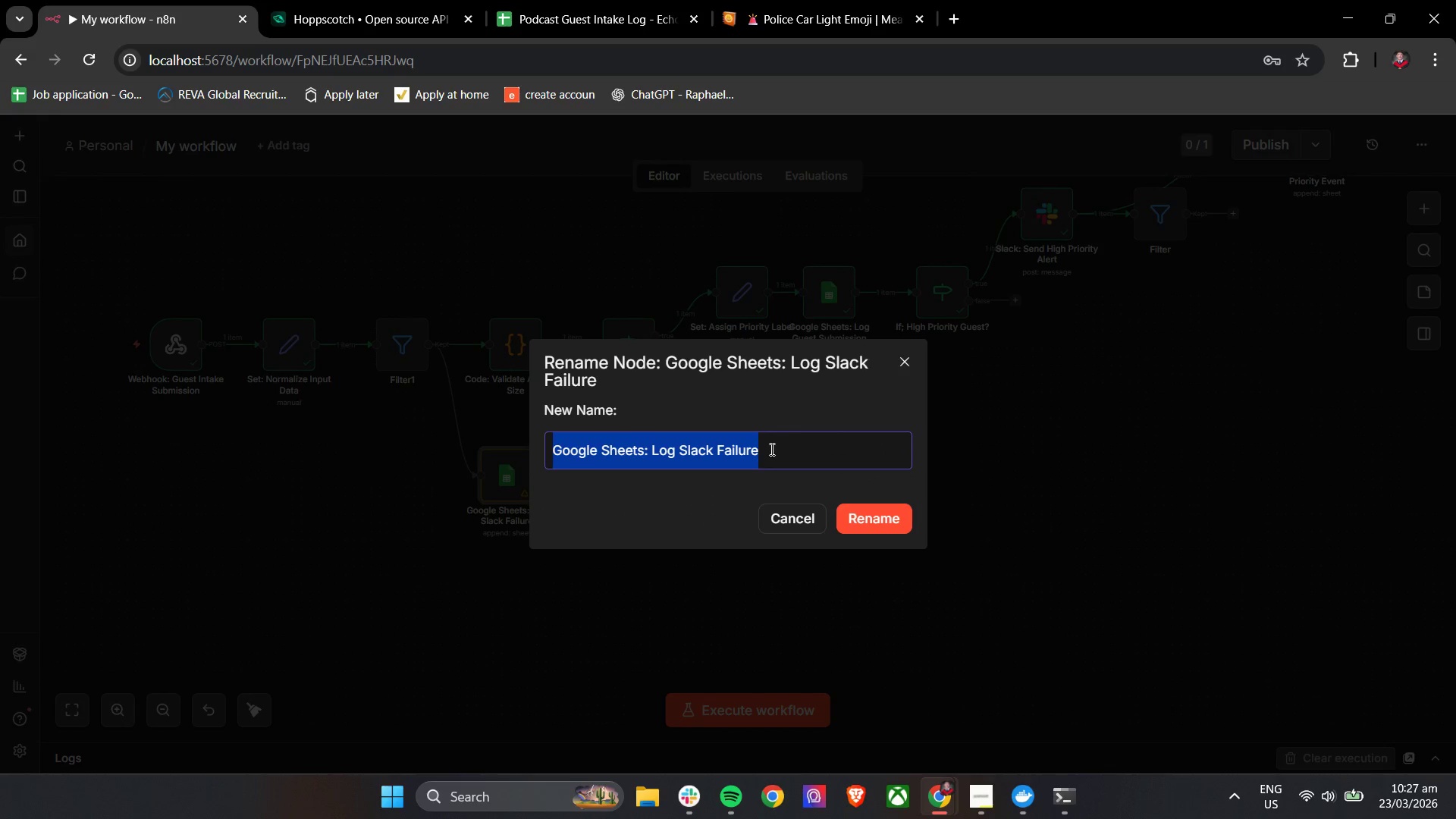 
left_click([770, 449])
 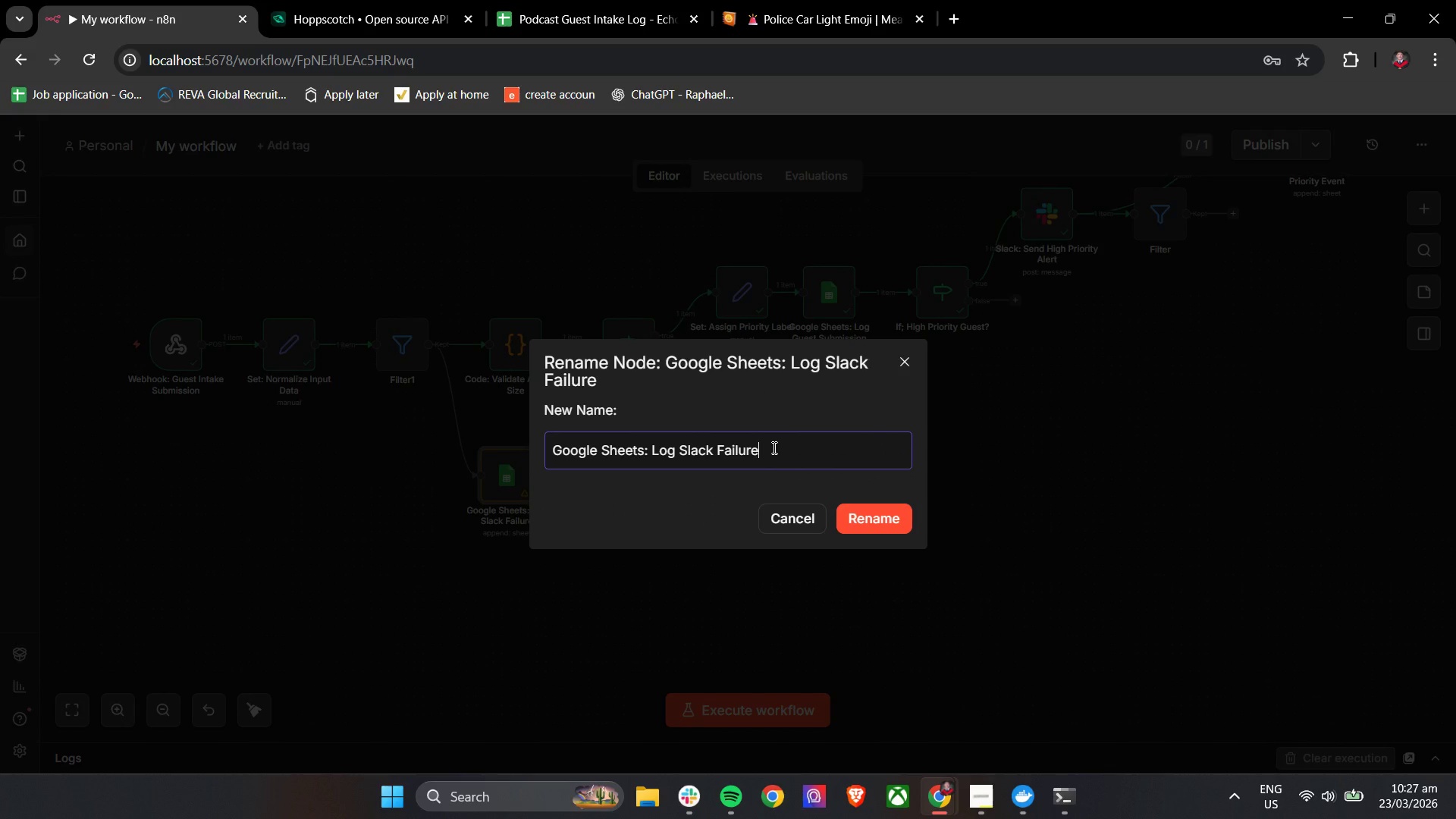 
left_click_drag(start_coordinate=[773, 447], to_coordinate=[680, 468])
 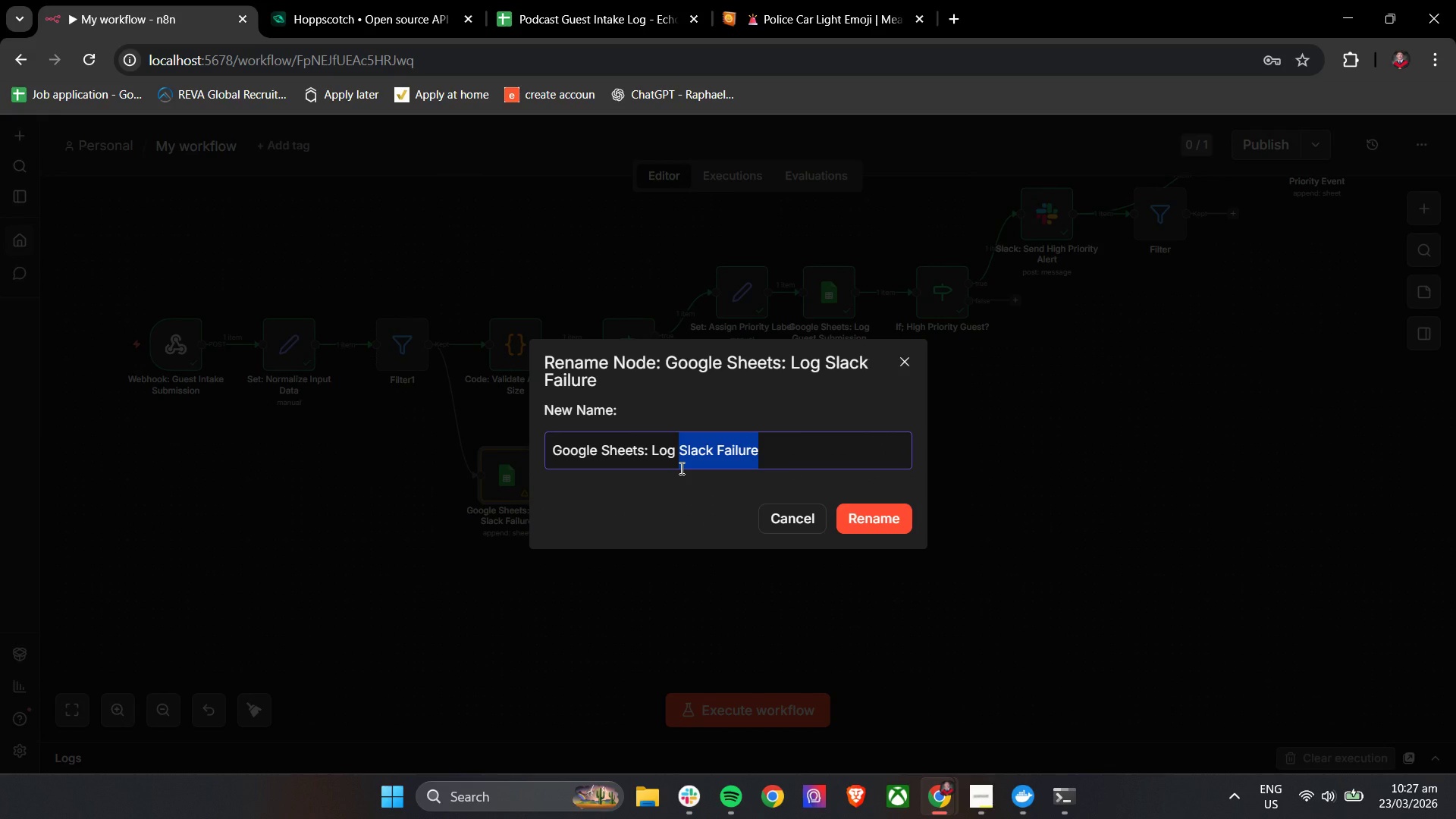 
type(Missing a)
key(Backspace)
type(Audience Size)
 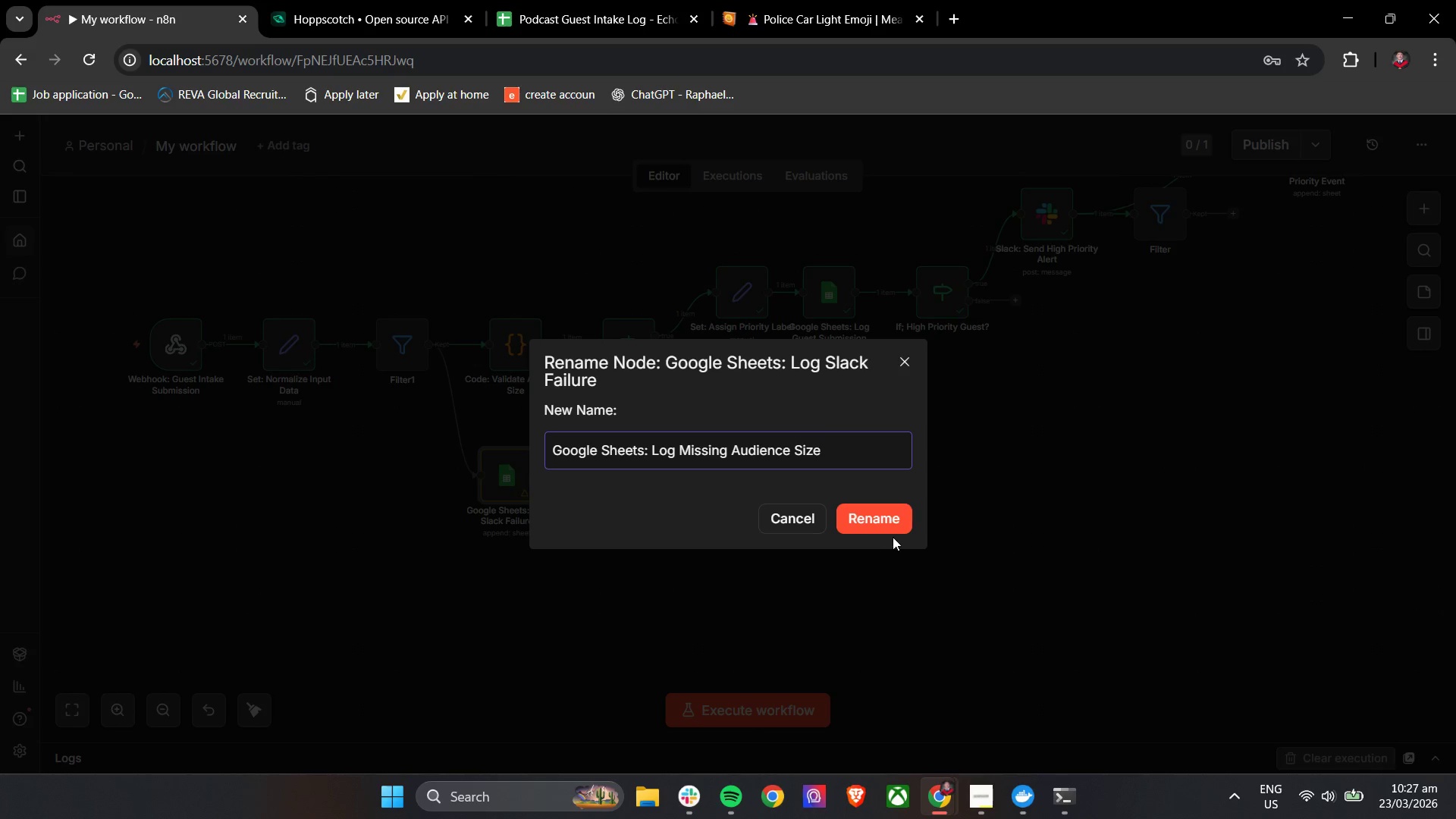 
left_click([899, 535])
 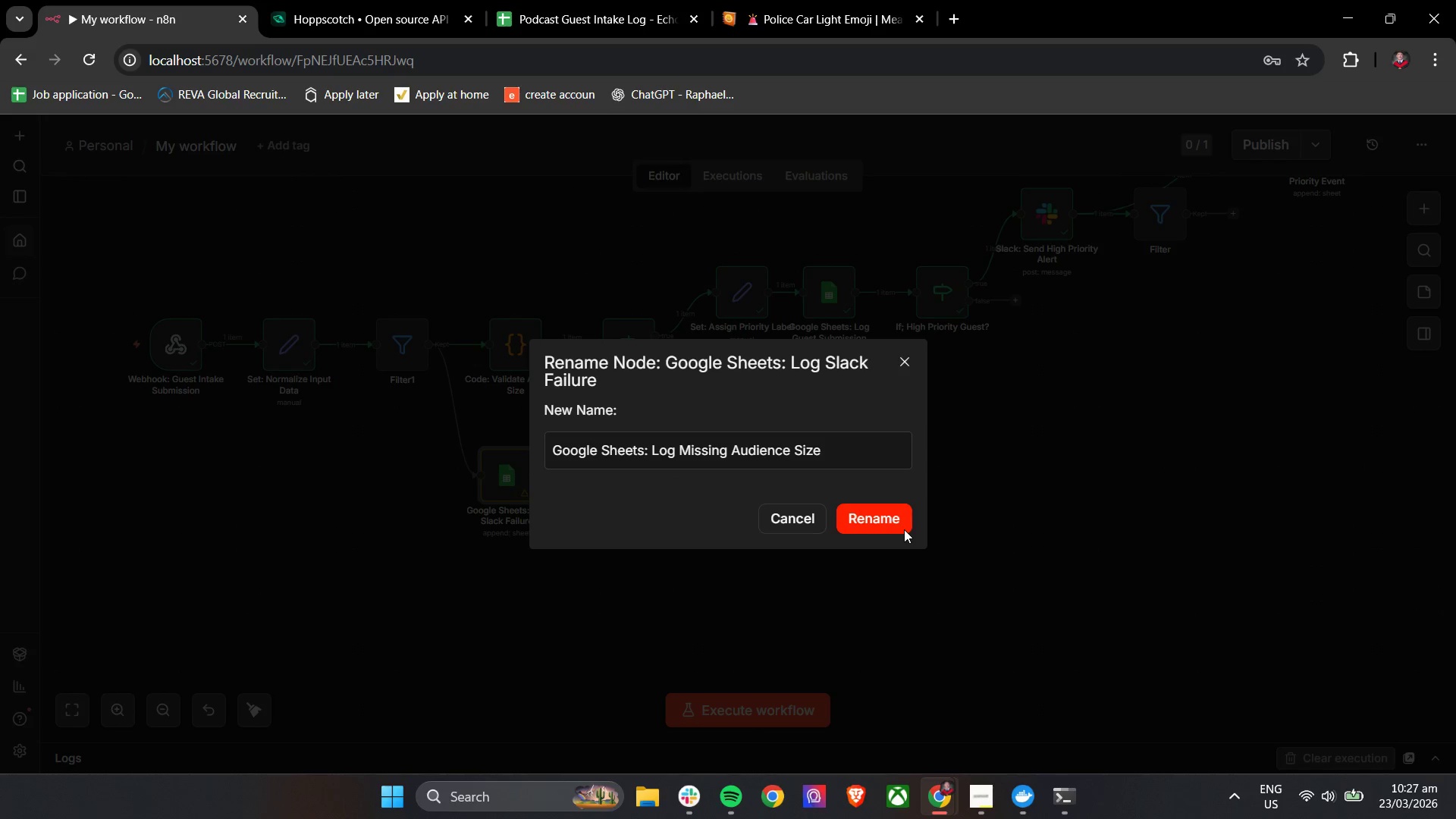 
double_click([902, 527])
 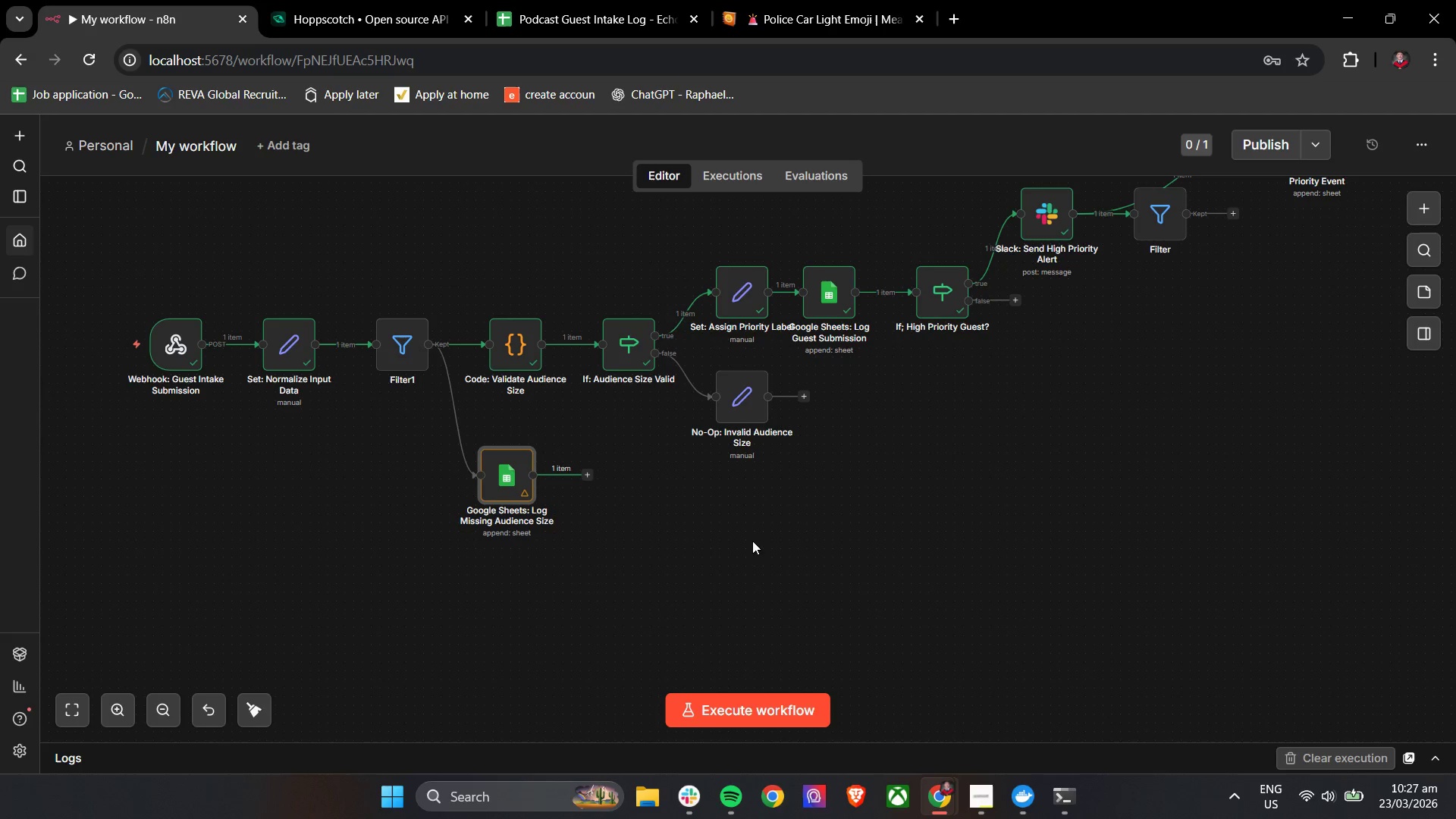 
left_click([690, 551])
 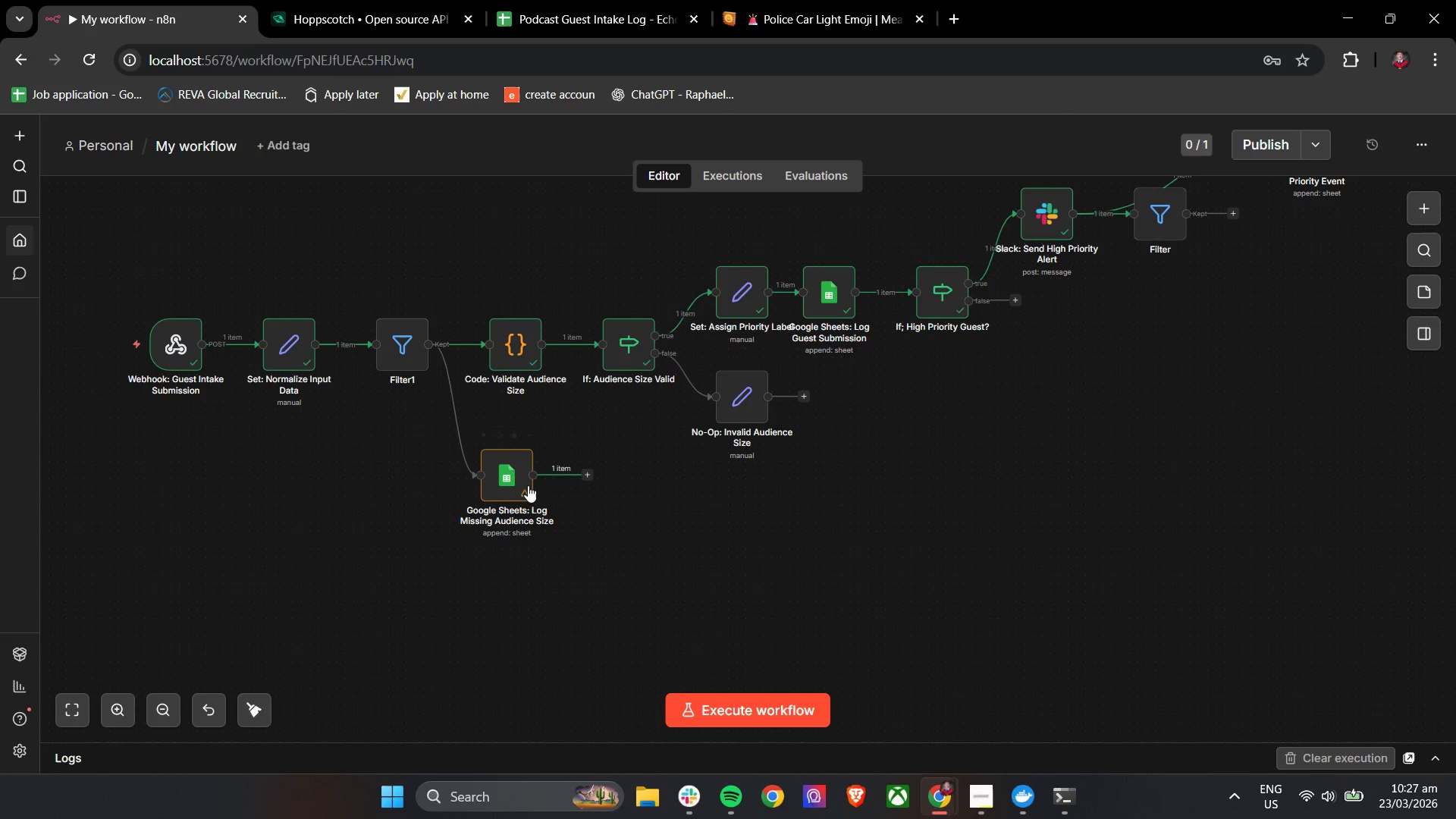 
left_click_drag(start_coordinate=[508, 473], to_coordinate=[520, 480])
 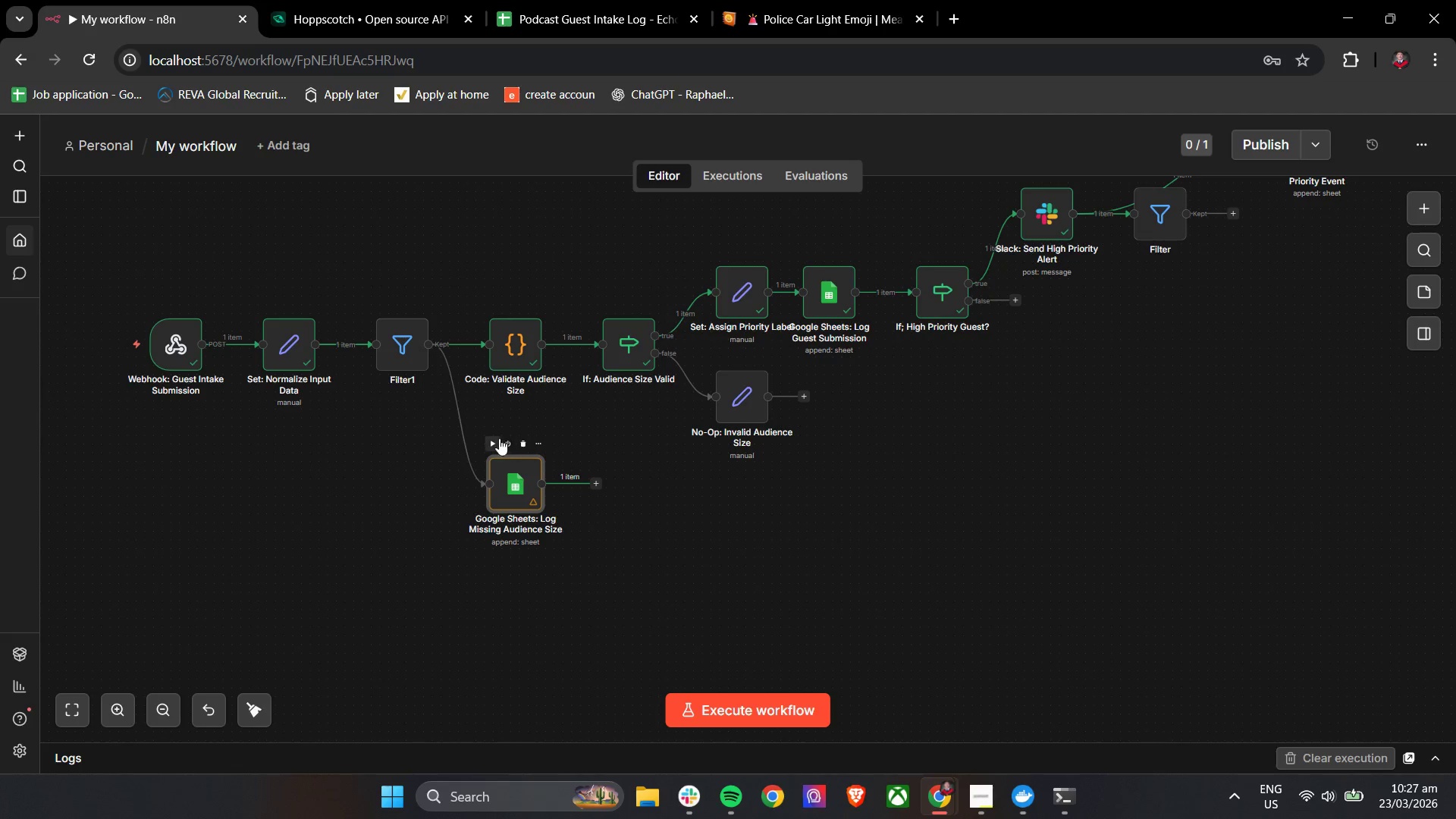 
left_click([491, 443])
 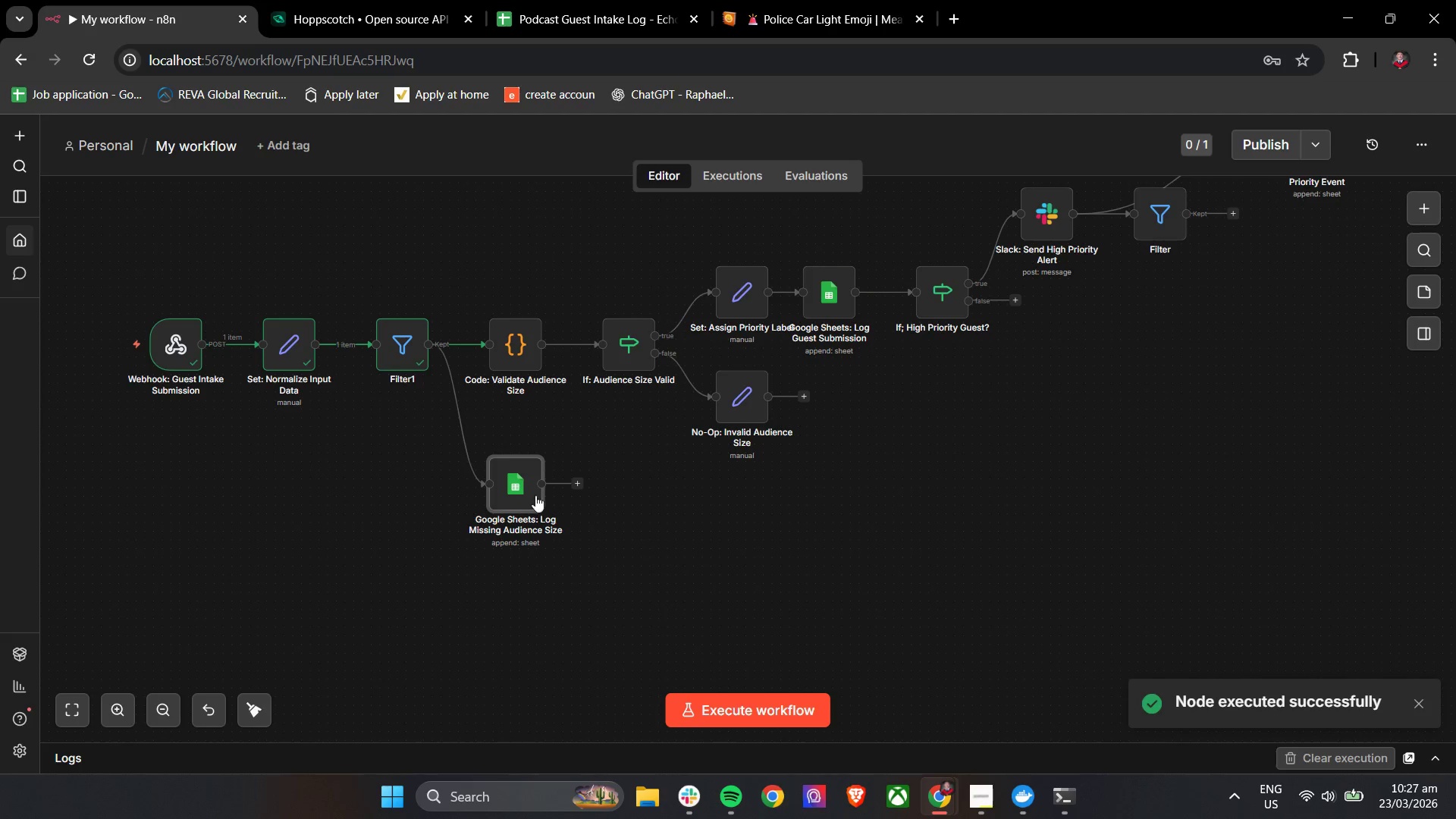 
left_click([613, 0])
 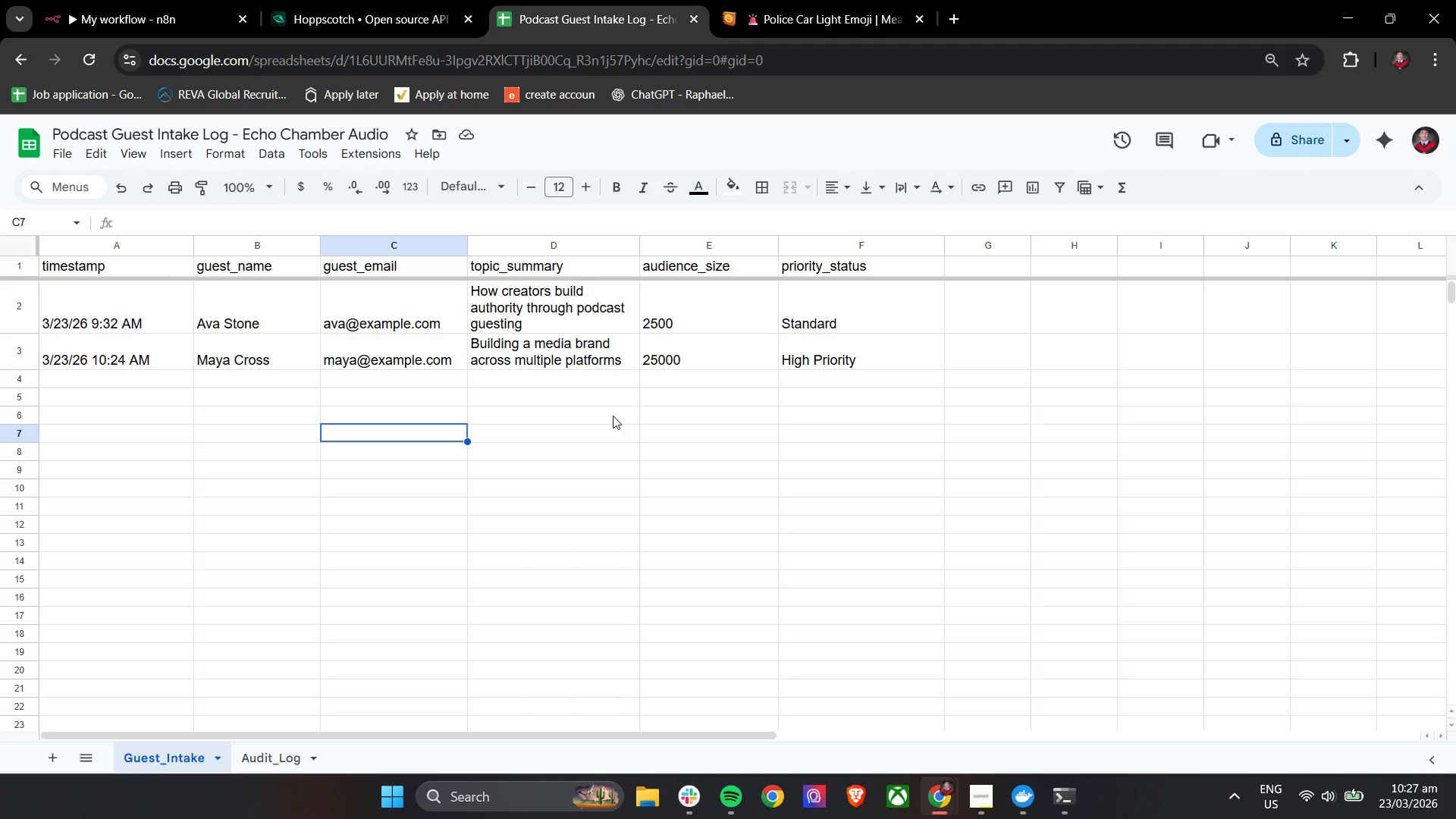 
wait(6.67)
 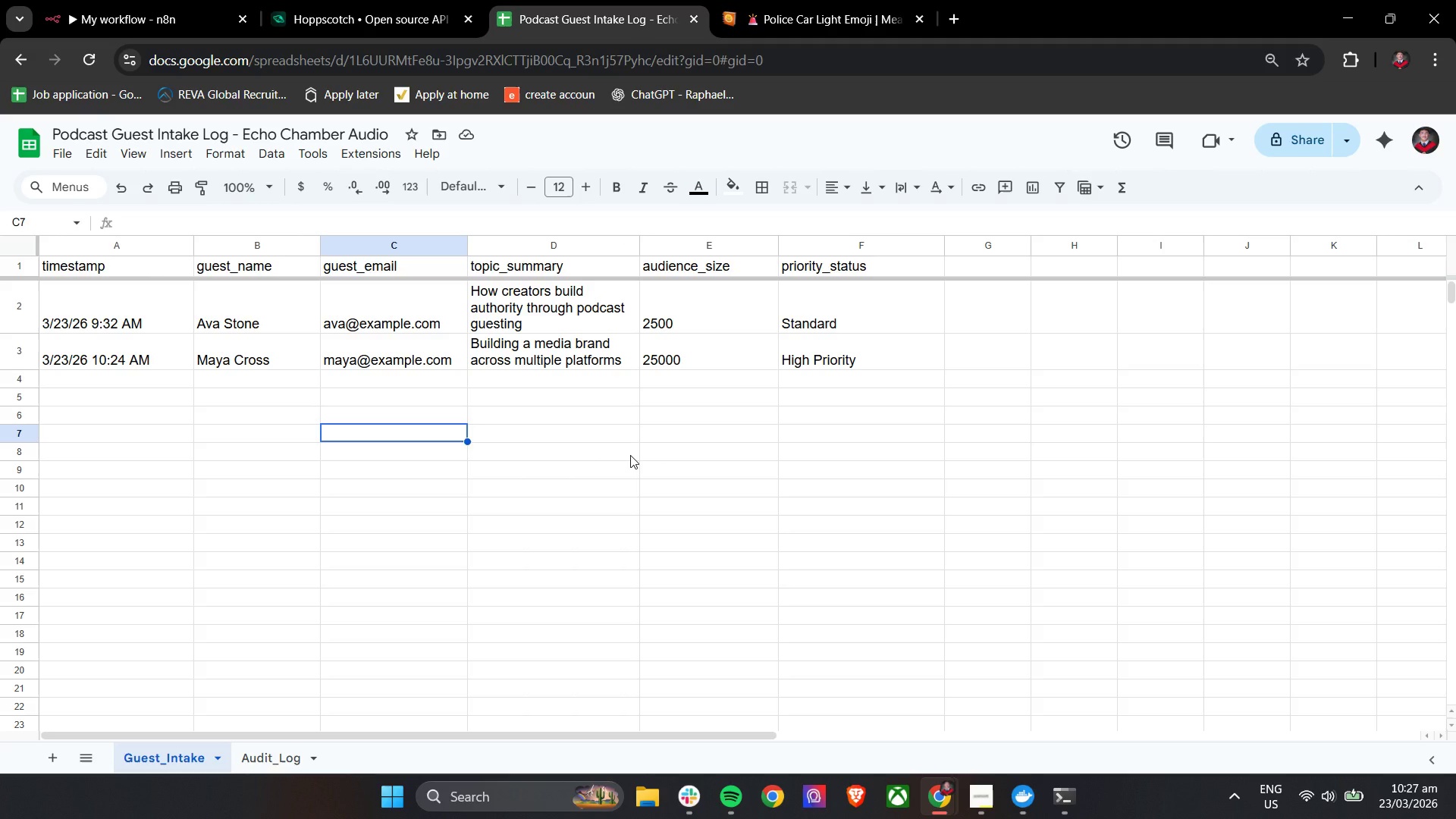 
left_click([346, 0])
 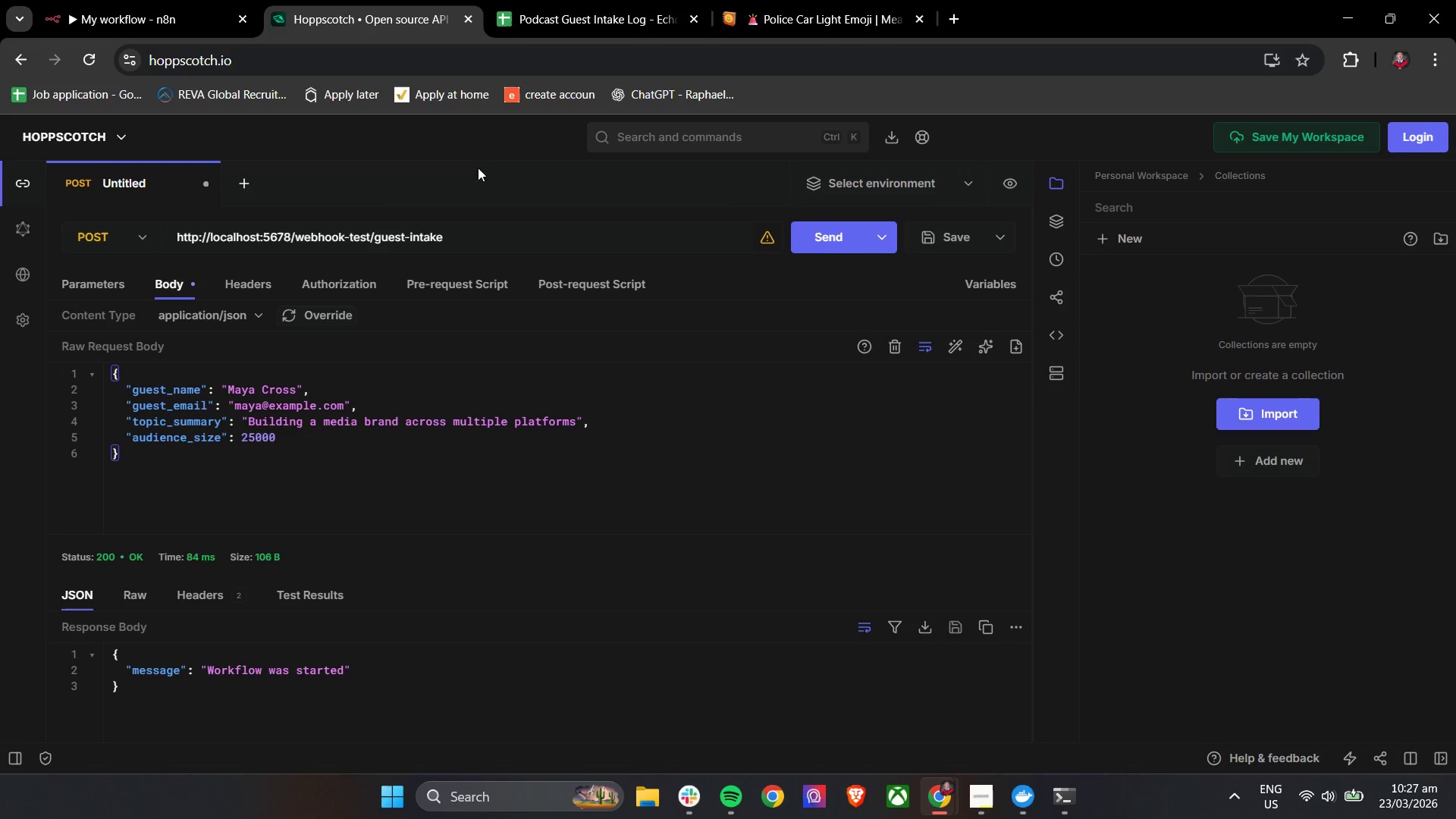 
left_click([594, 0])
 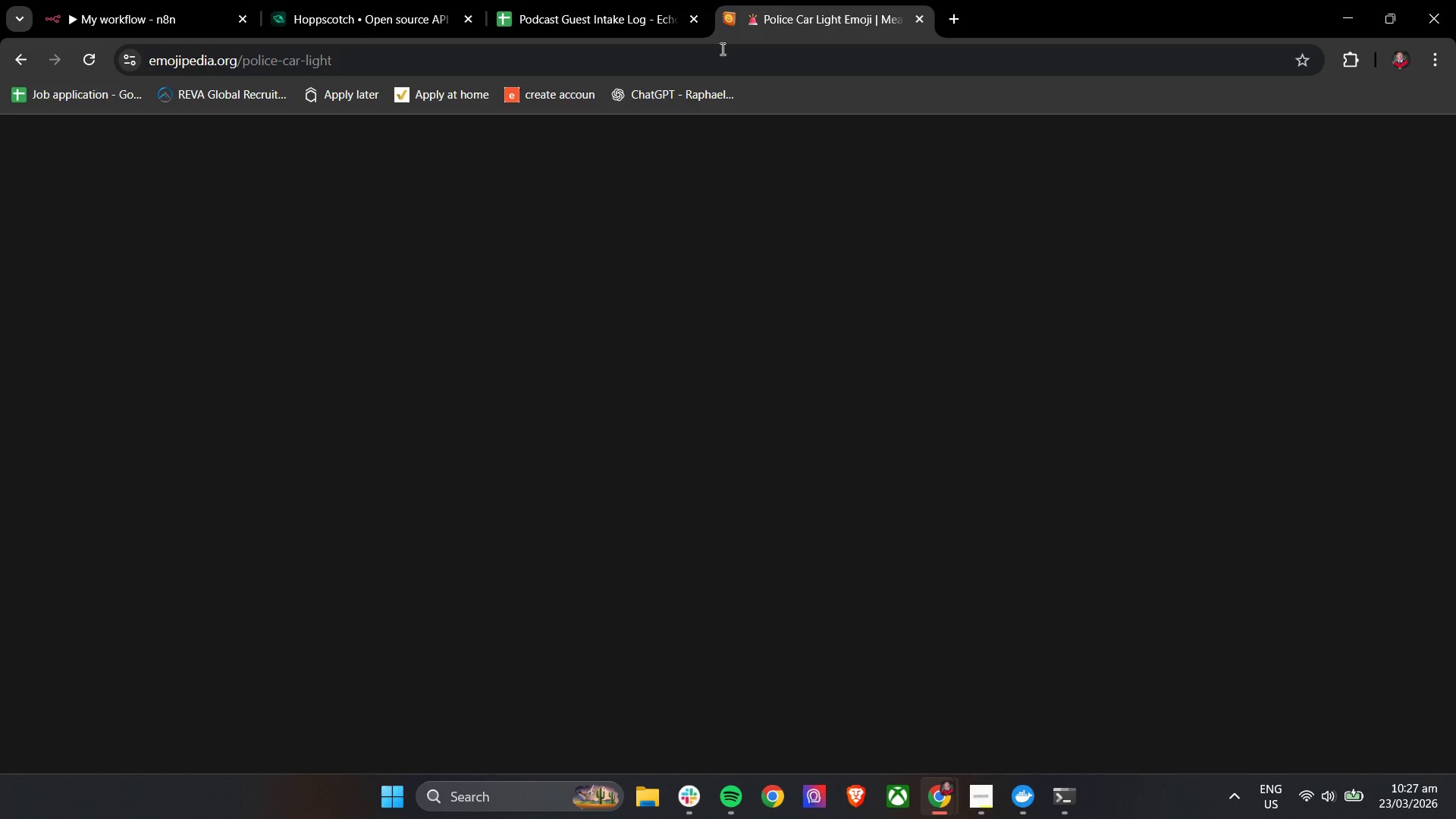 
left_click_drag(start_coordinate=[572, 0], to_coordinate=[566, 1])
 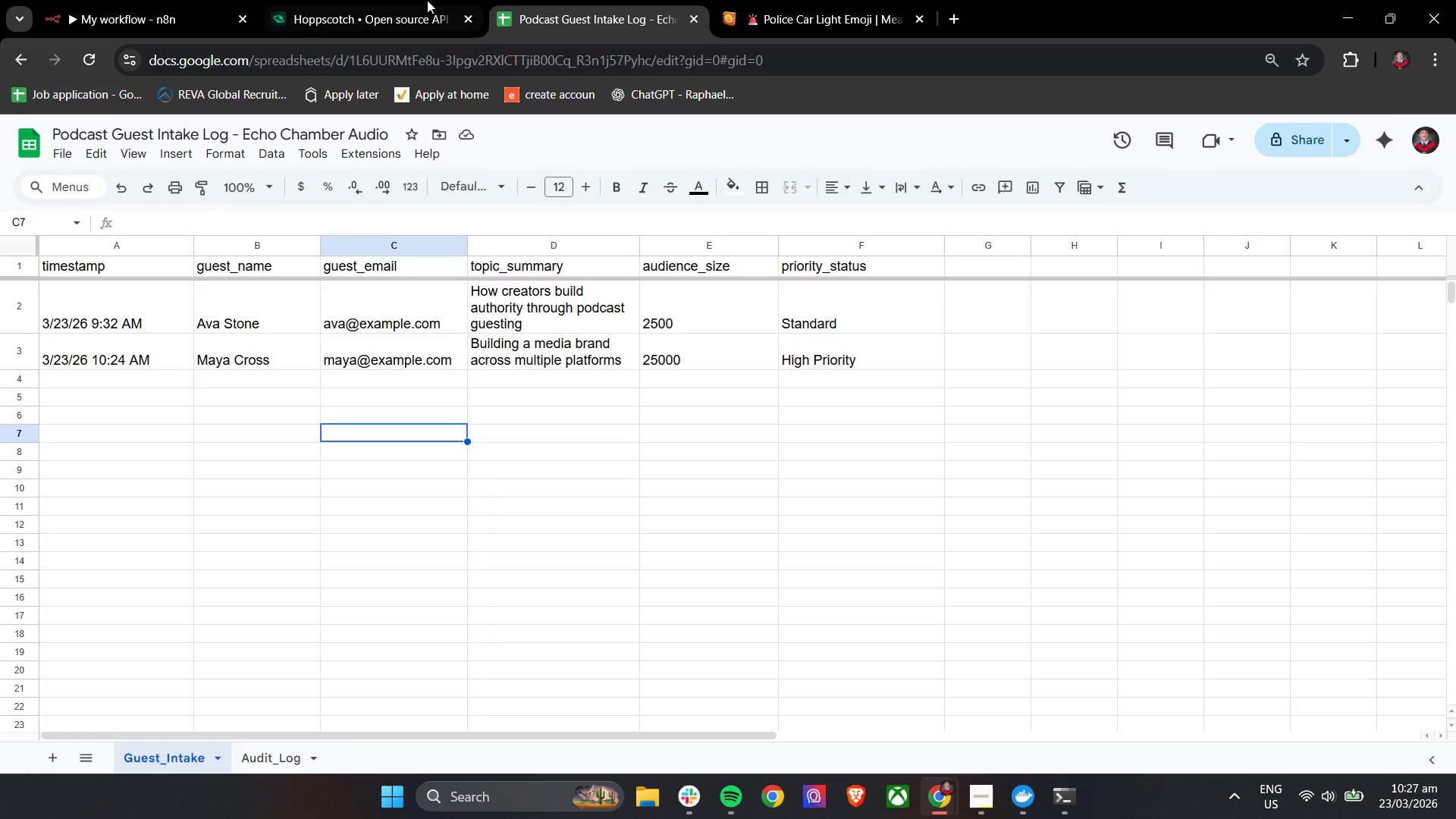 
double_click([419, 0])
 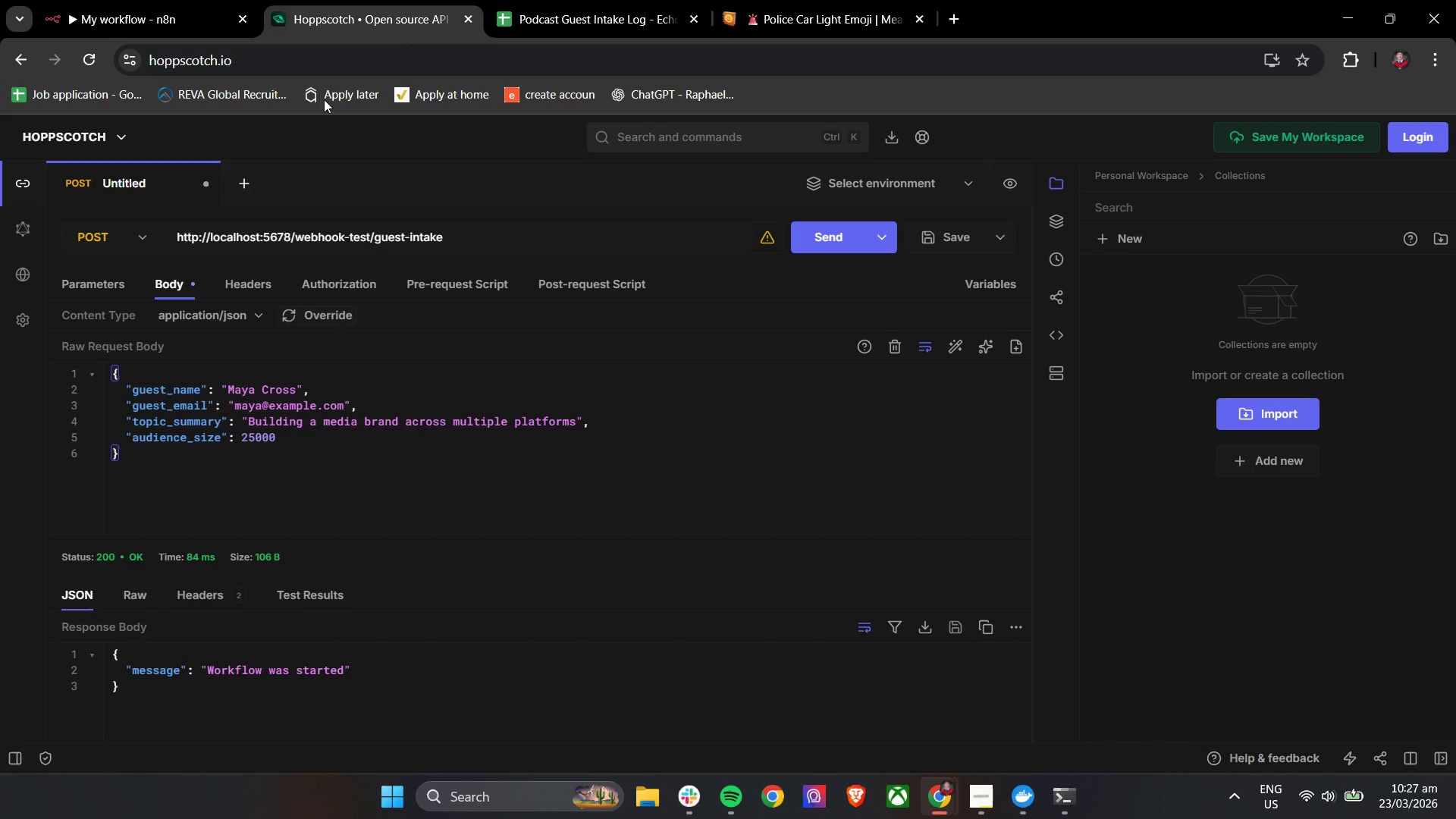 
left_click([157, 0])
 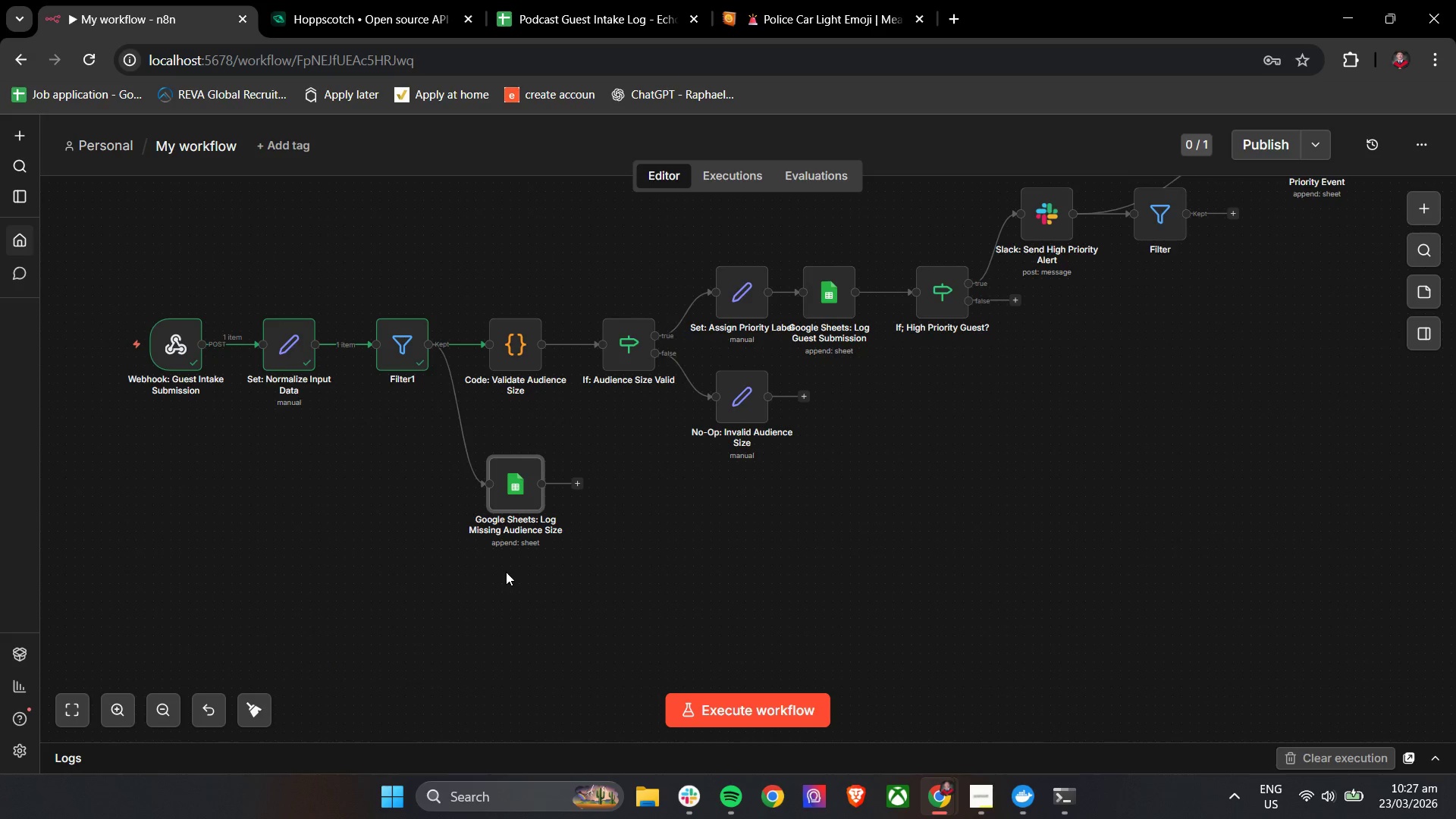 
left_click([494, 475])
 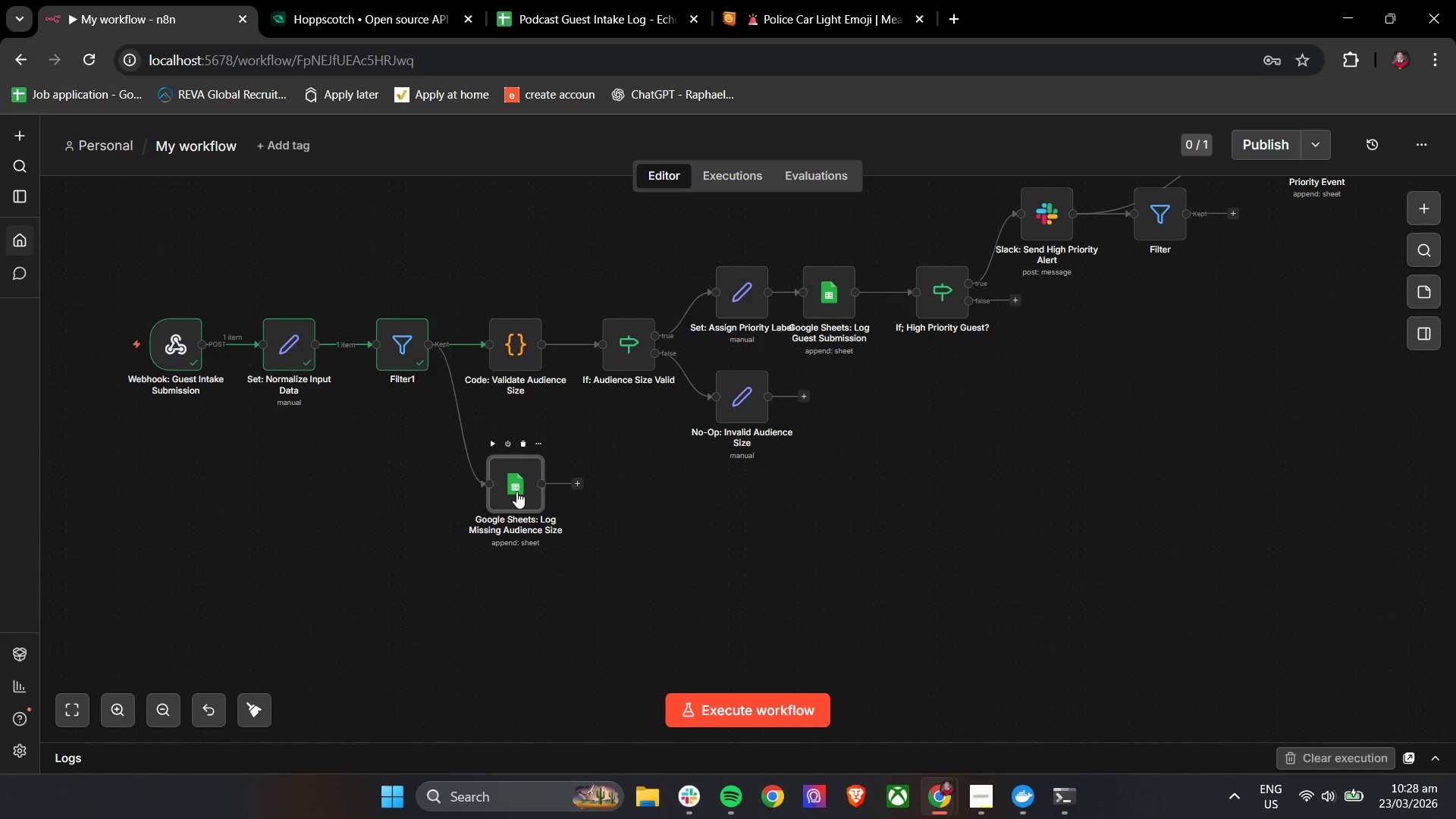 
left_click([338, 0])
 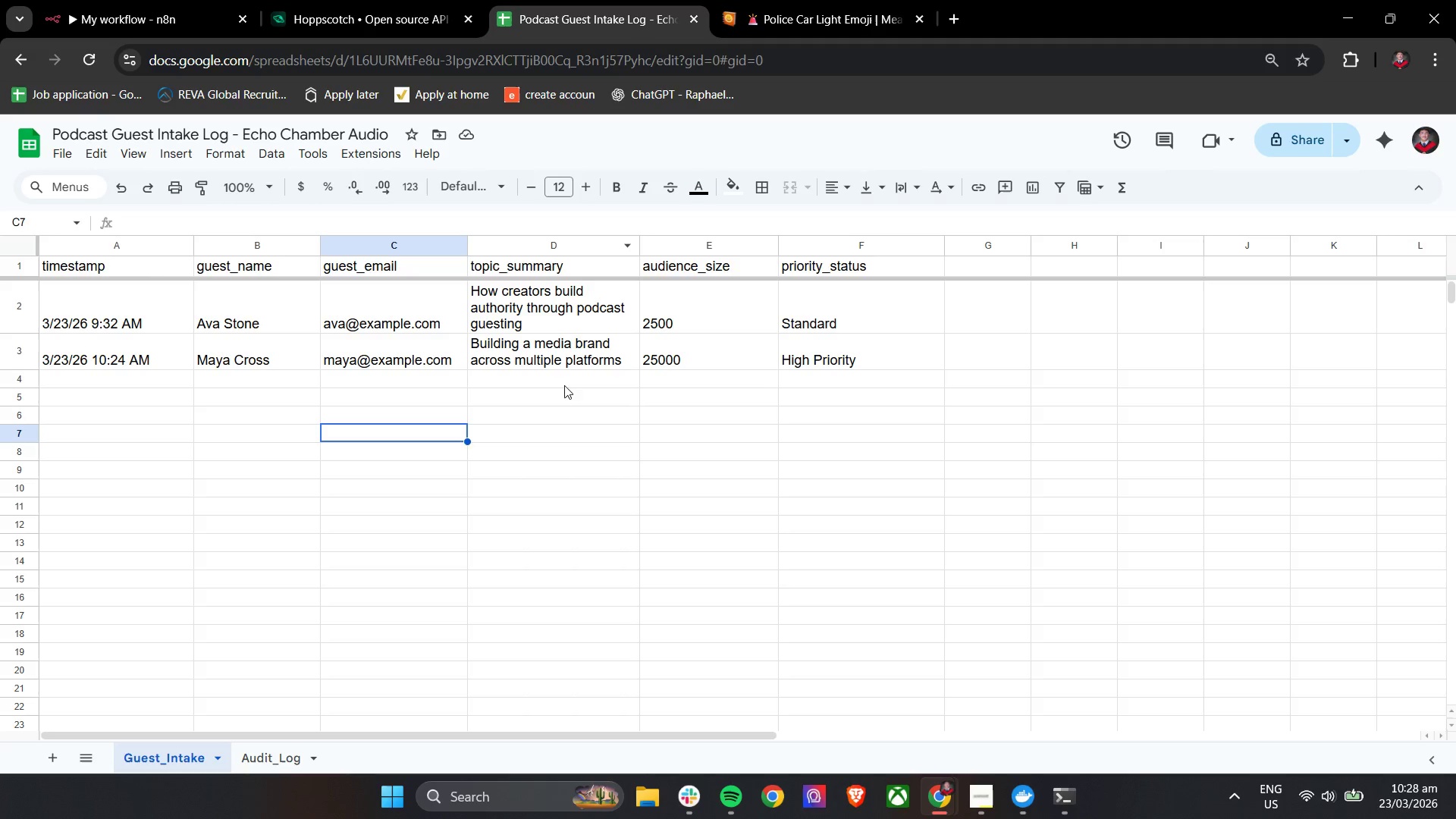 
left_click_drag(start_coordinate=[846, 356], to_coordinate=[110, 365])
 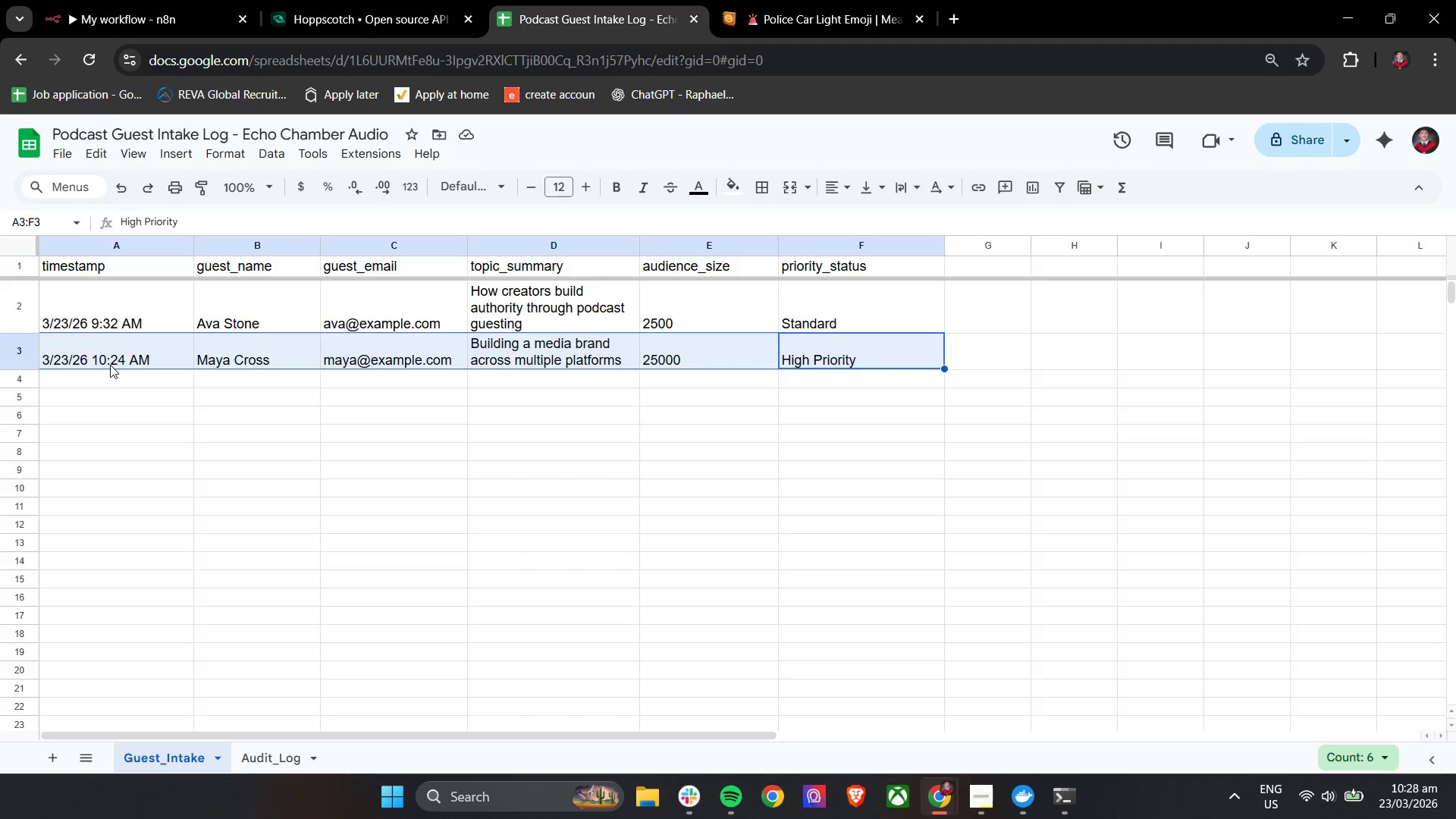 
key(Backspace)
 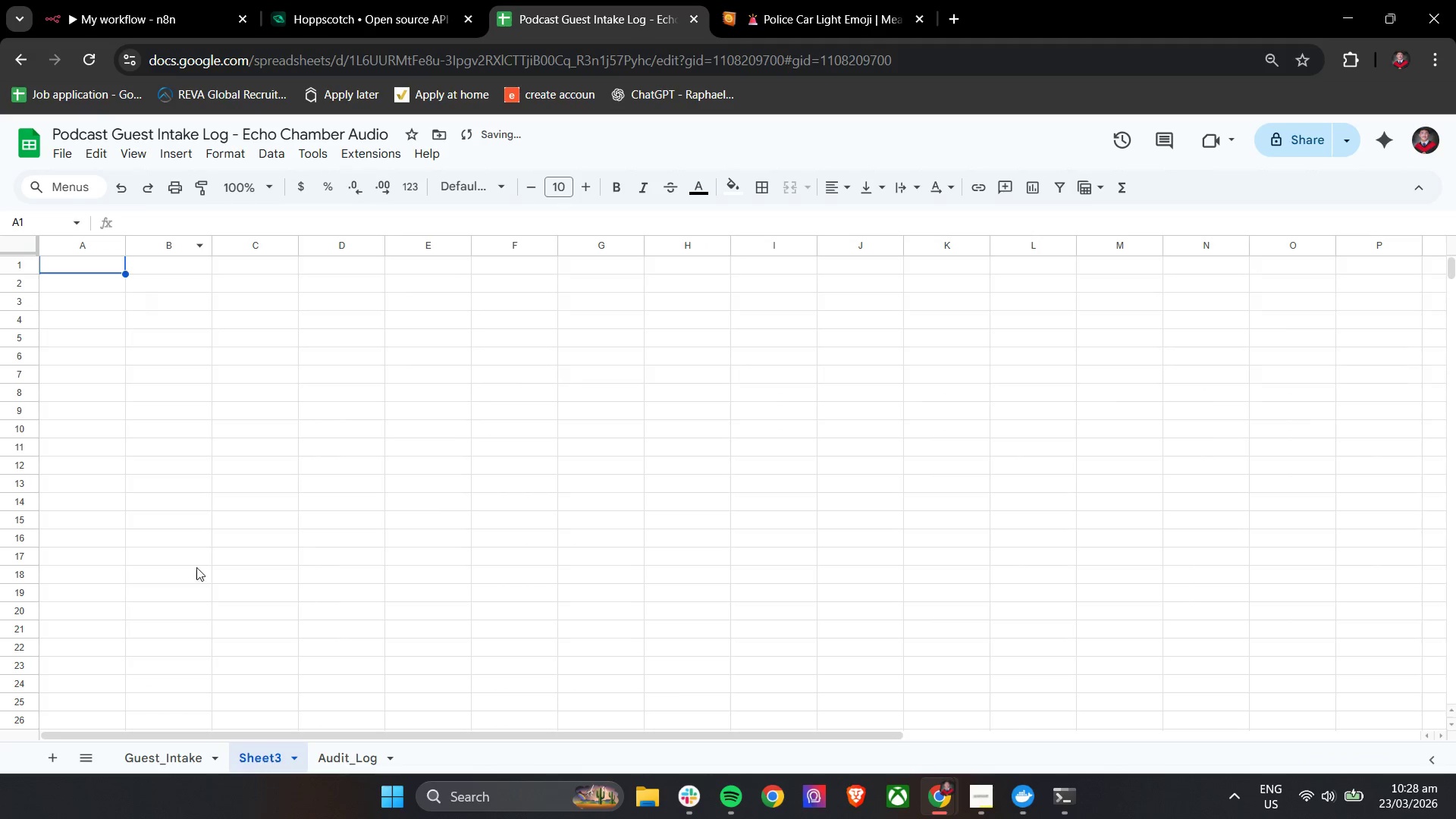 
double_click([337, 769])
 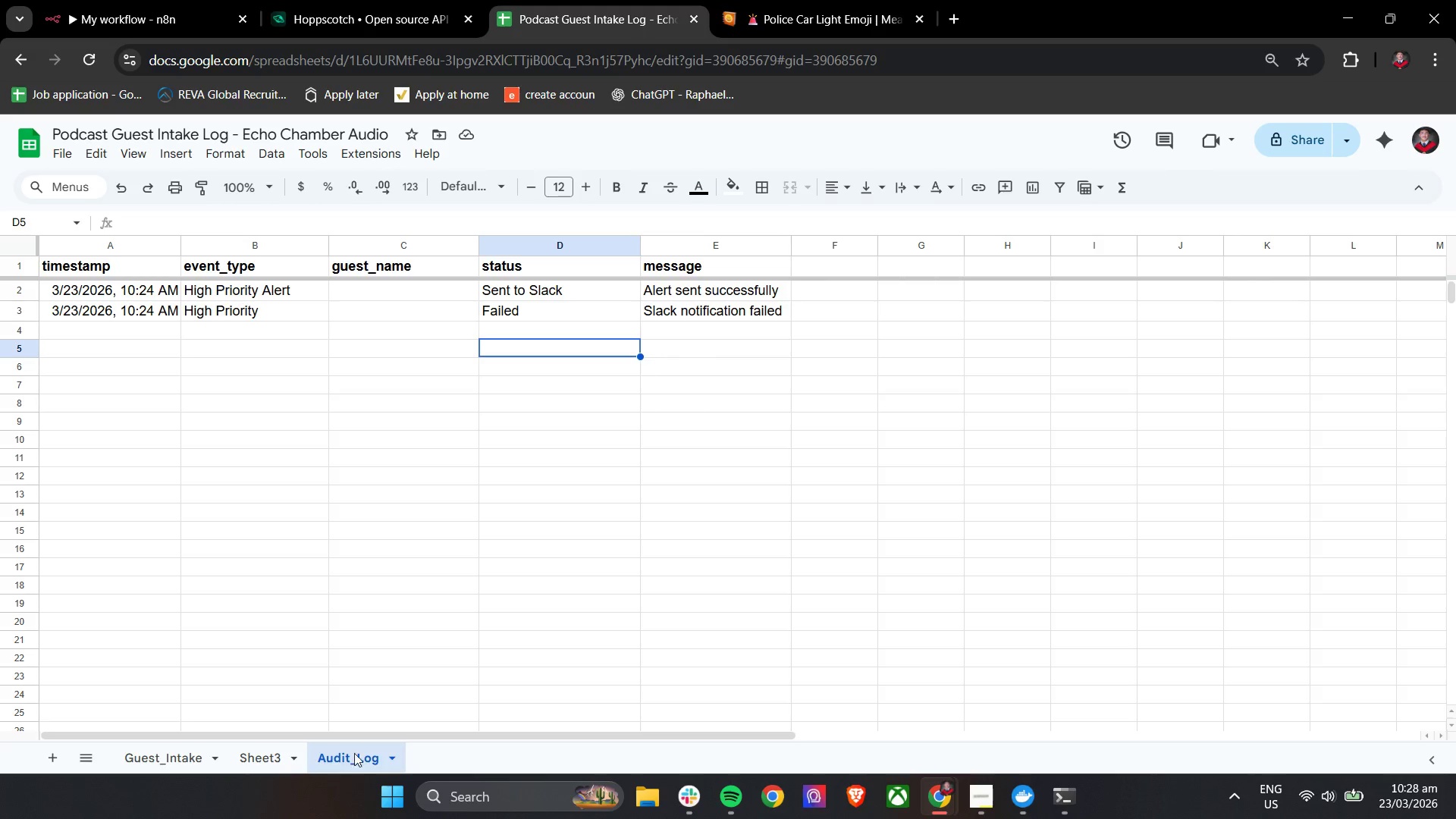 
double_click([352, 761])
 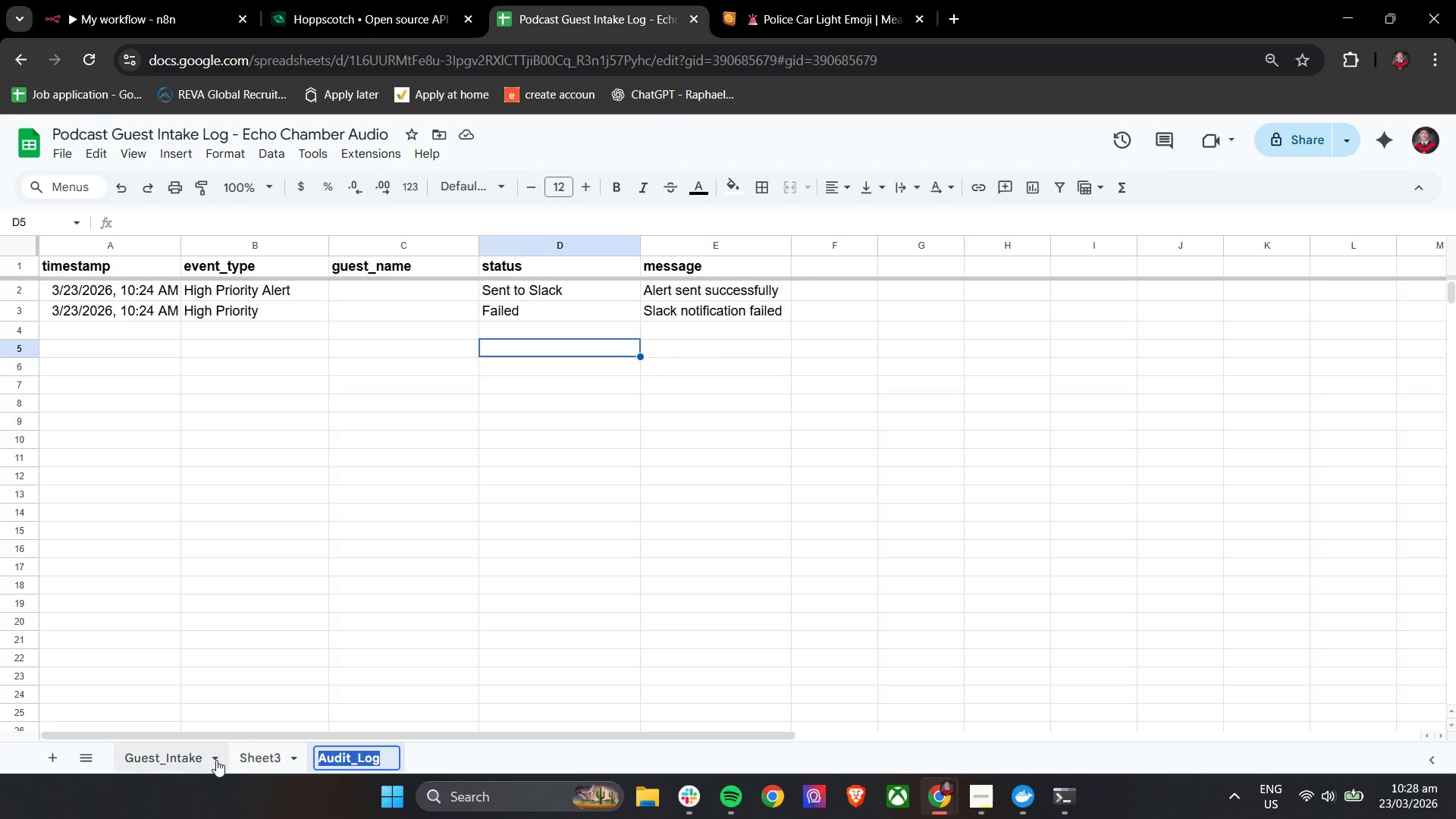 
left_click([241, 761])
 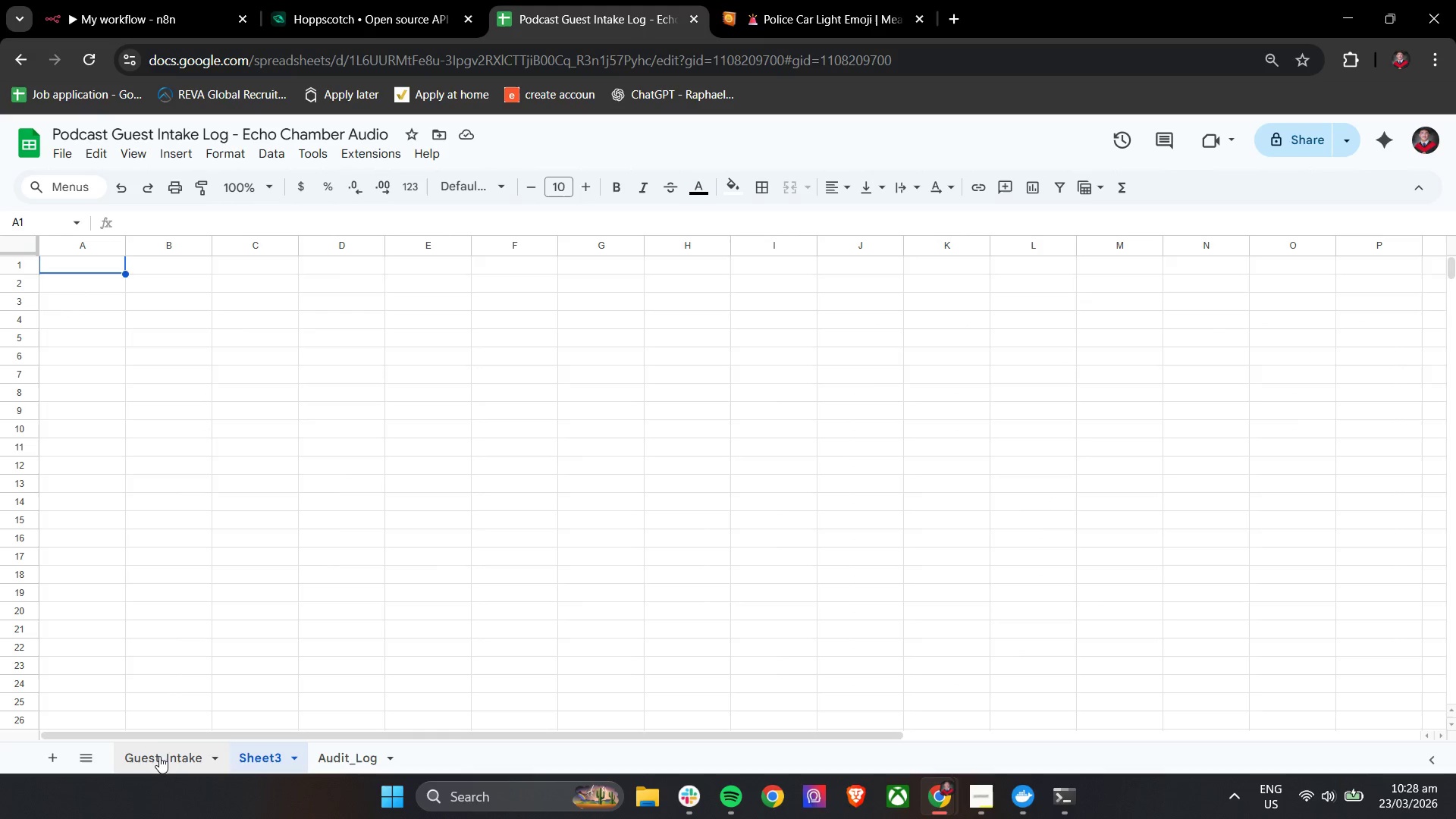 
left_click([159, 758])
 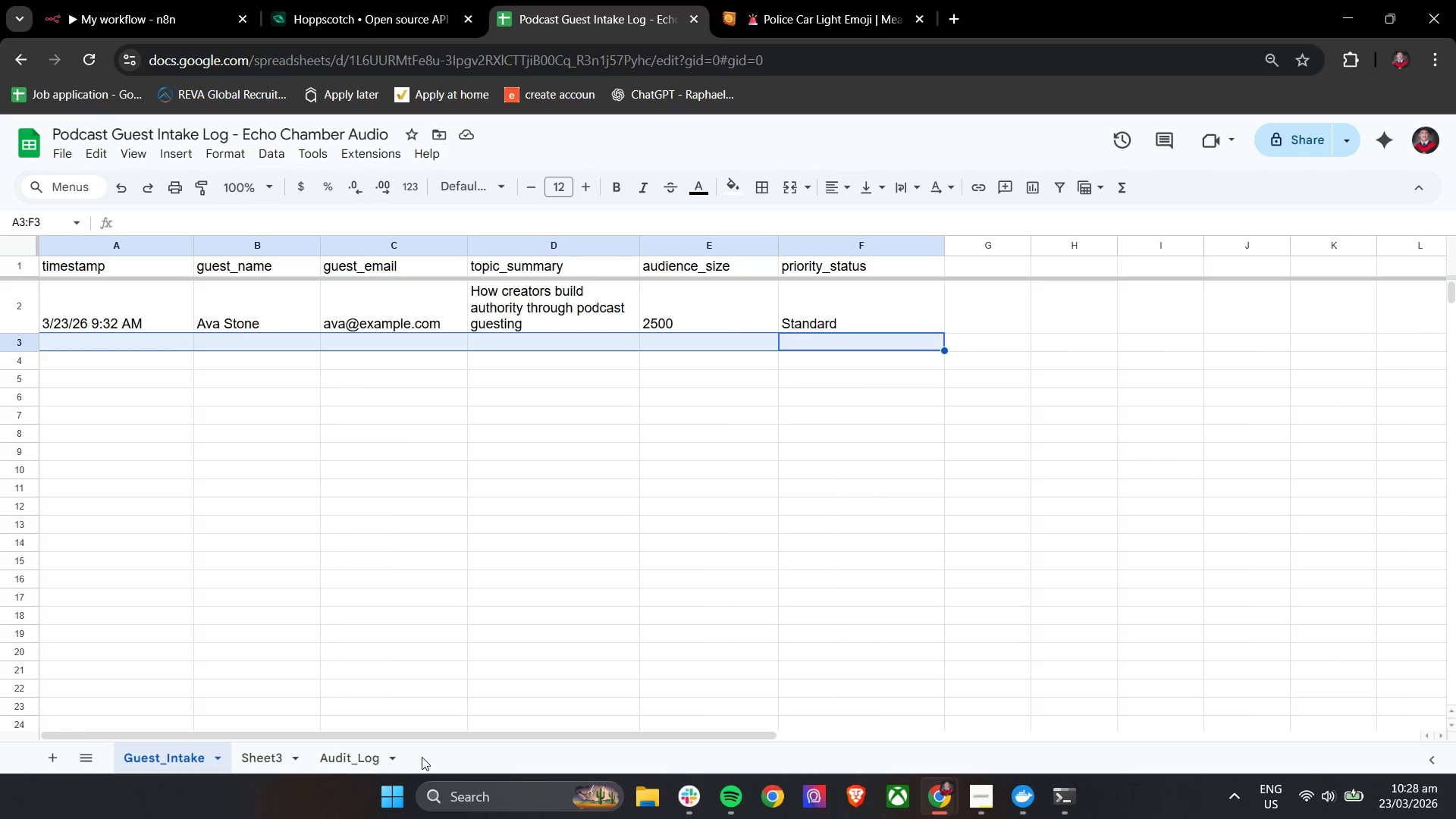 
hold_key(key=ShiftLeft, duration=0.42)
 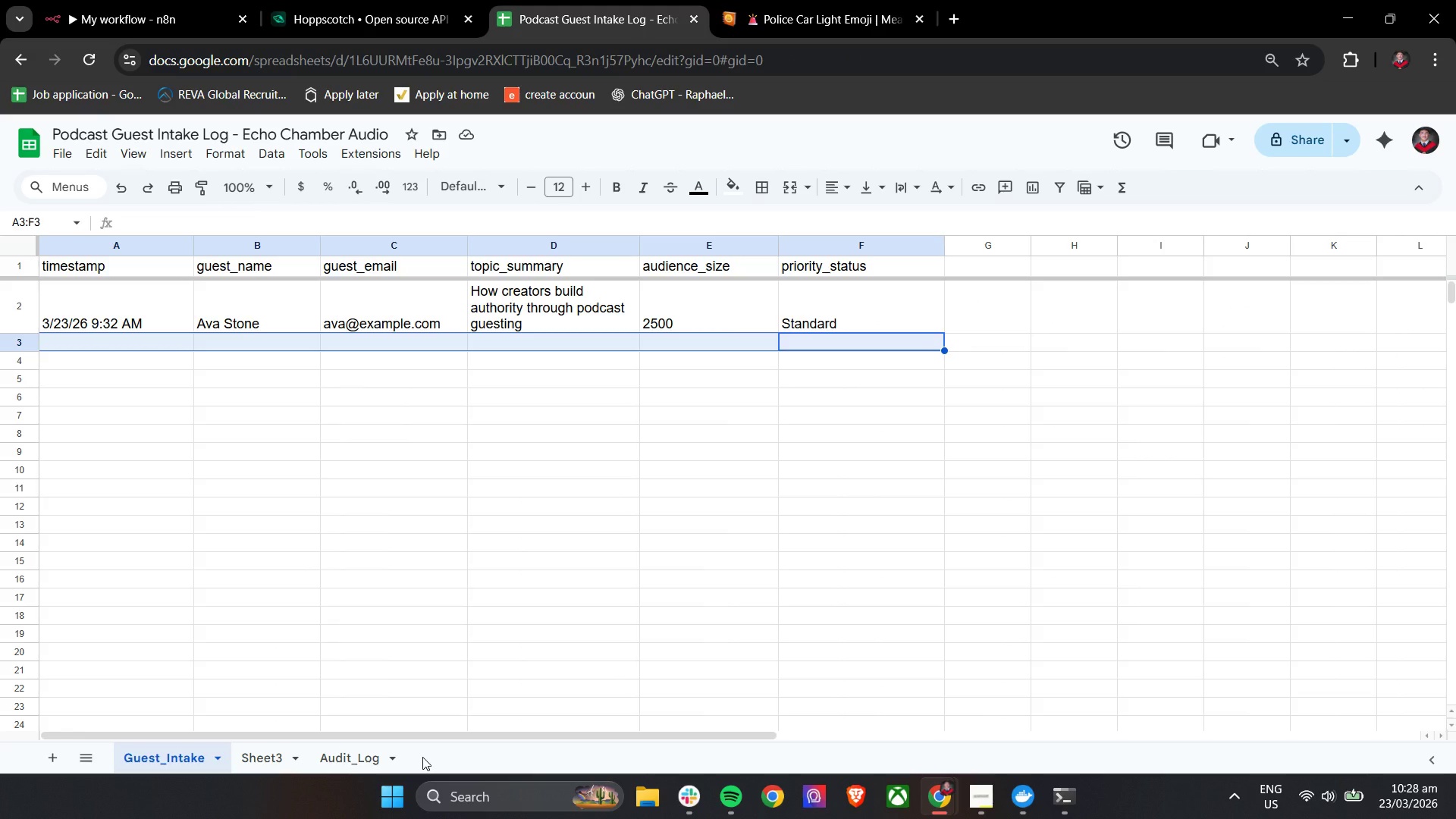 
hold_key(key=ControlLeft, duration=0.45)
 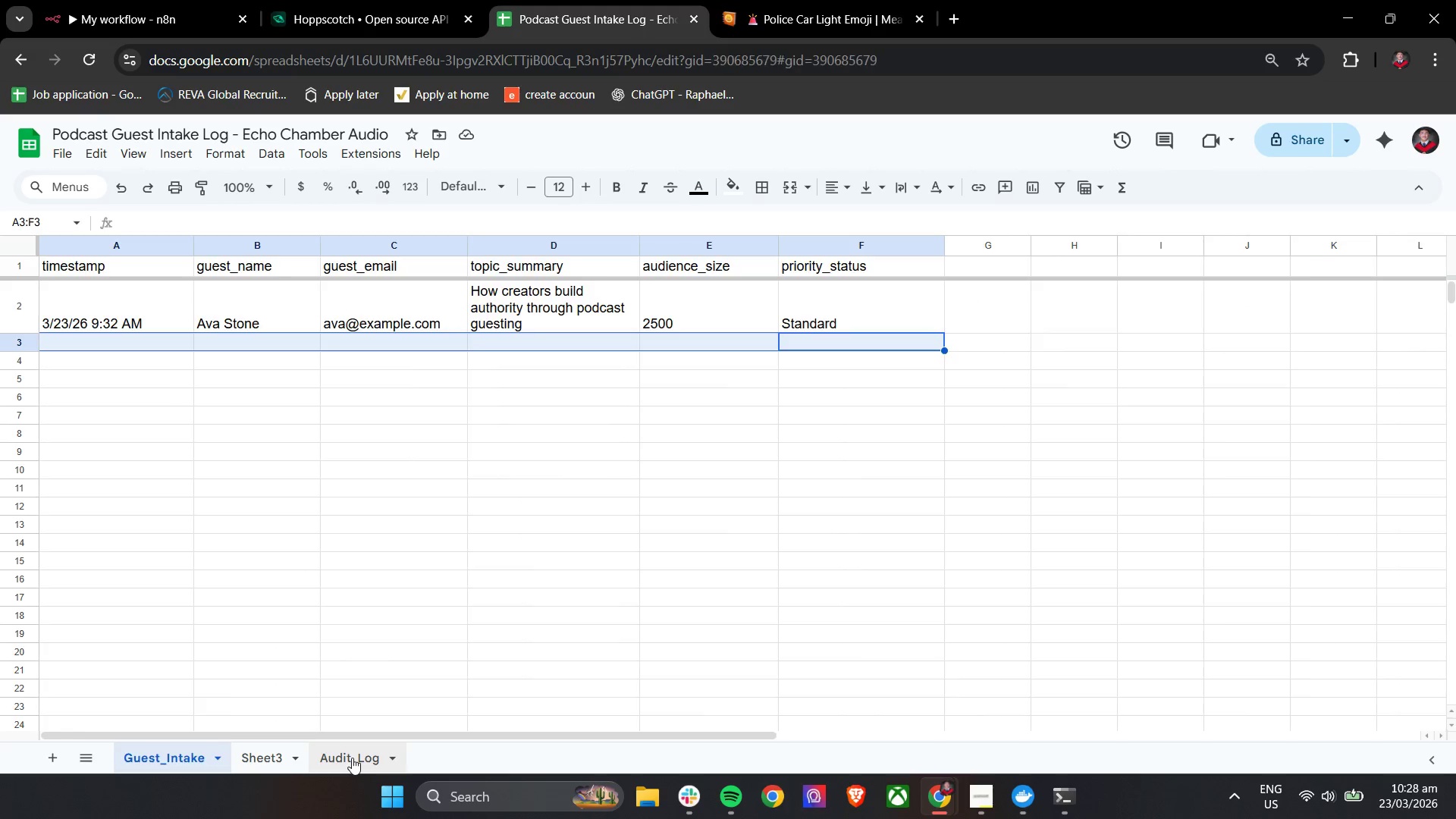 
scroll: coordinate [422, 757], scroll_direction: up, amount: 3.0
 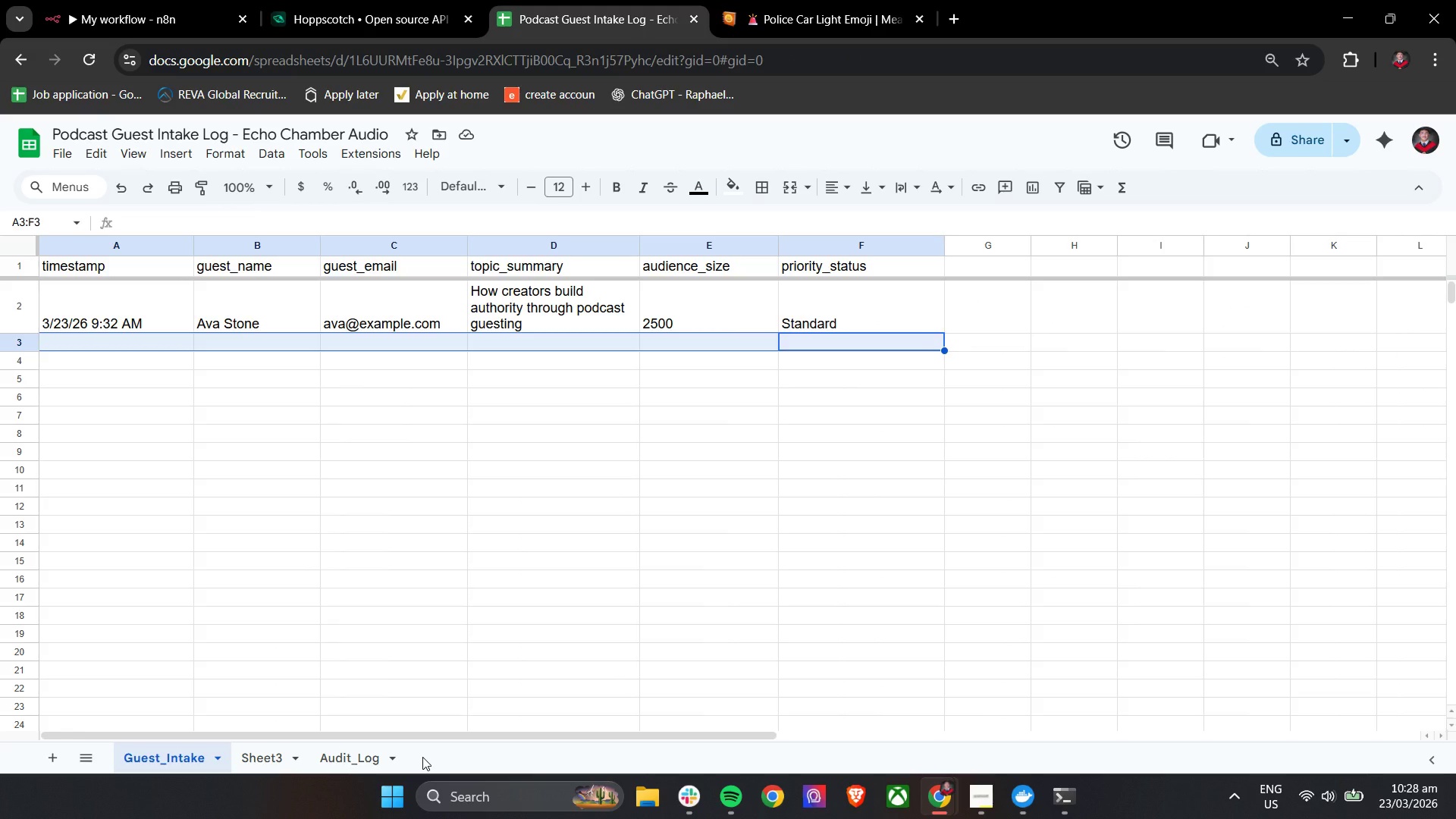 
left_click([352, 758])
 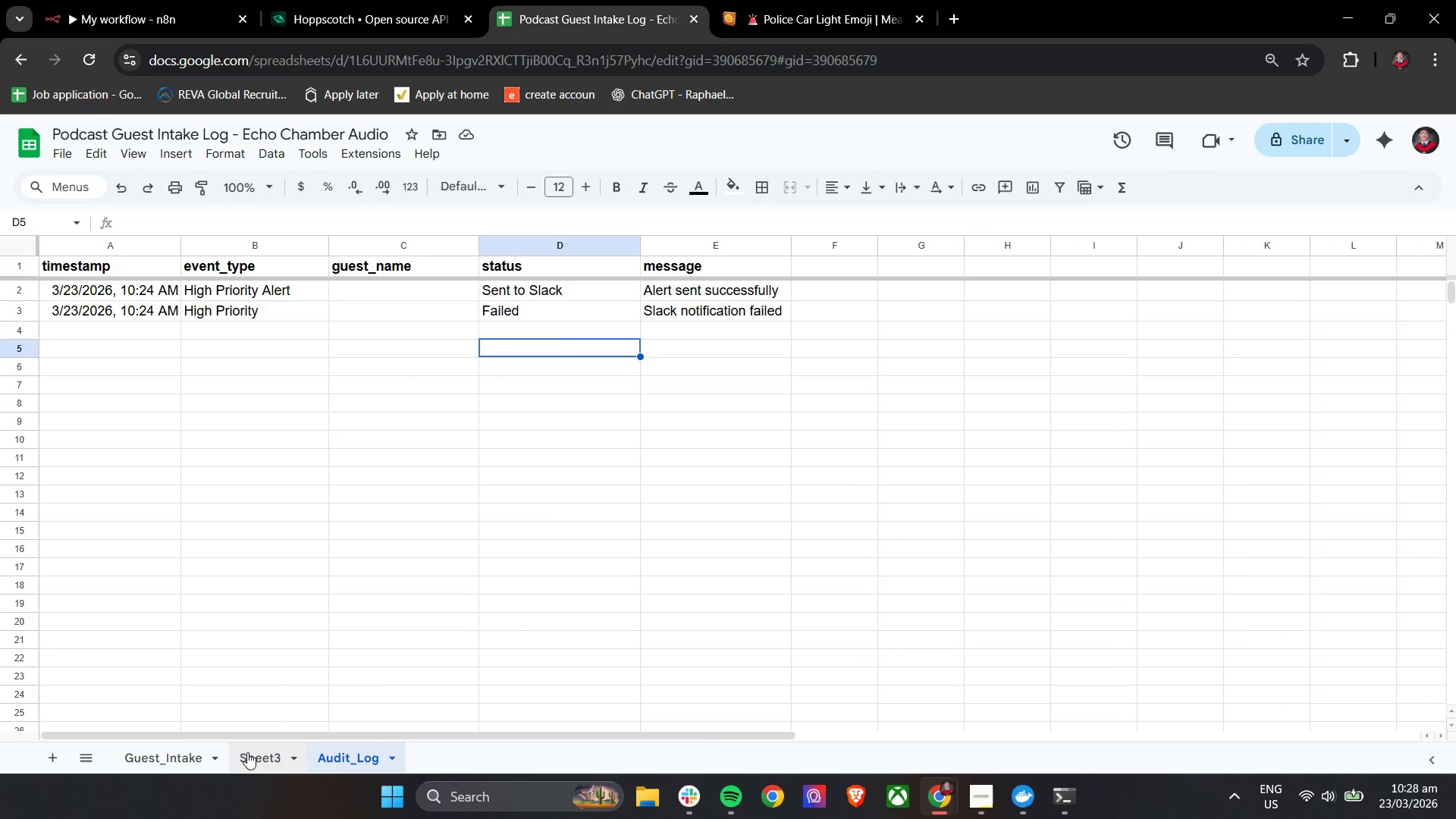 
left_click([246, 753])
 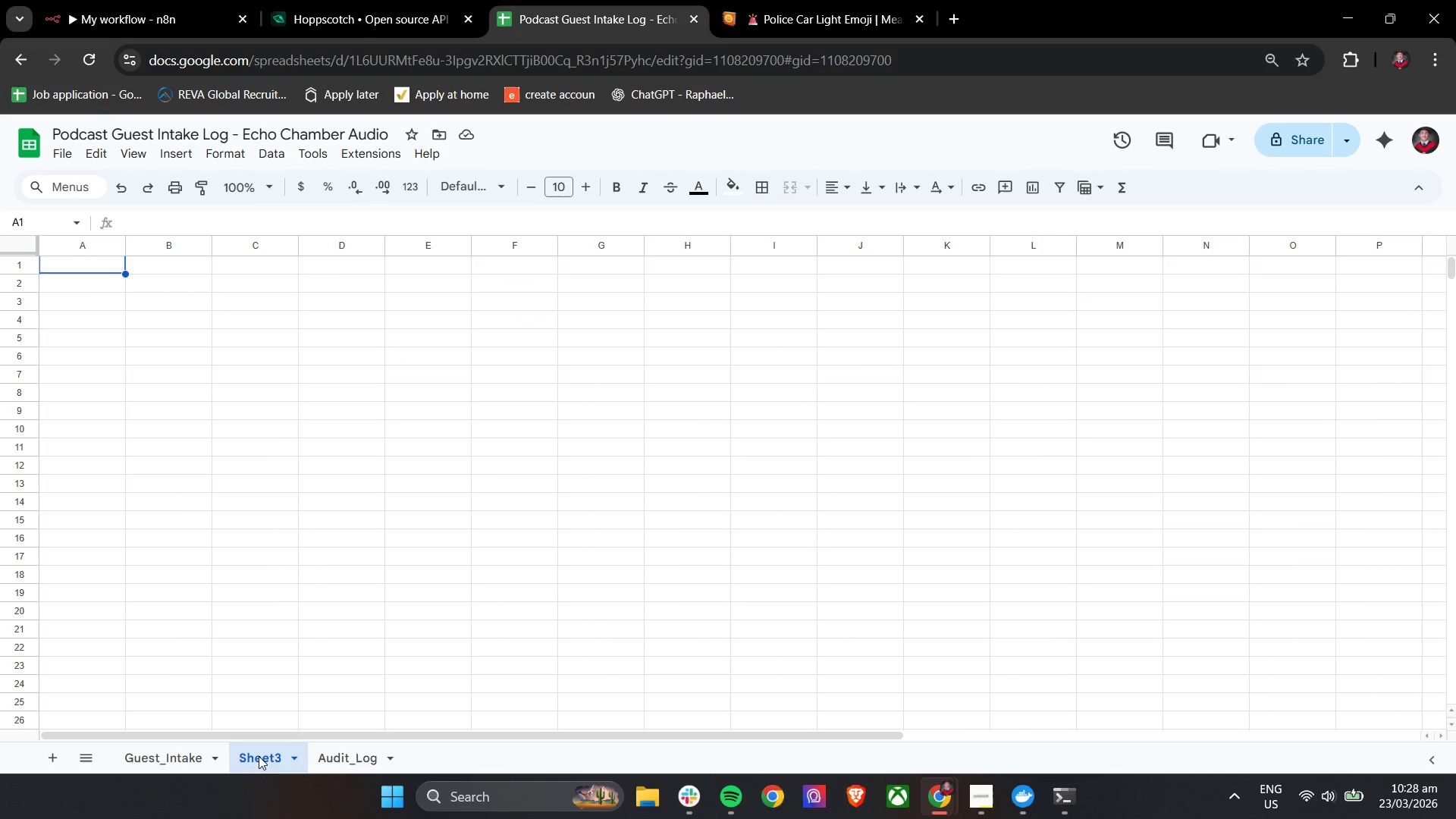 
left_click_drag(start_coordinate=[258, 756], to_coordinate=[357, 756])
 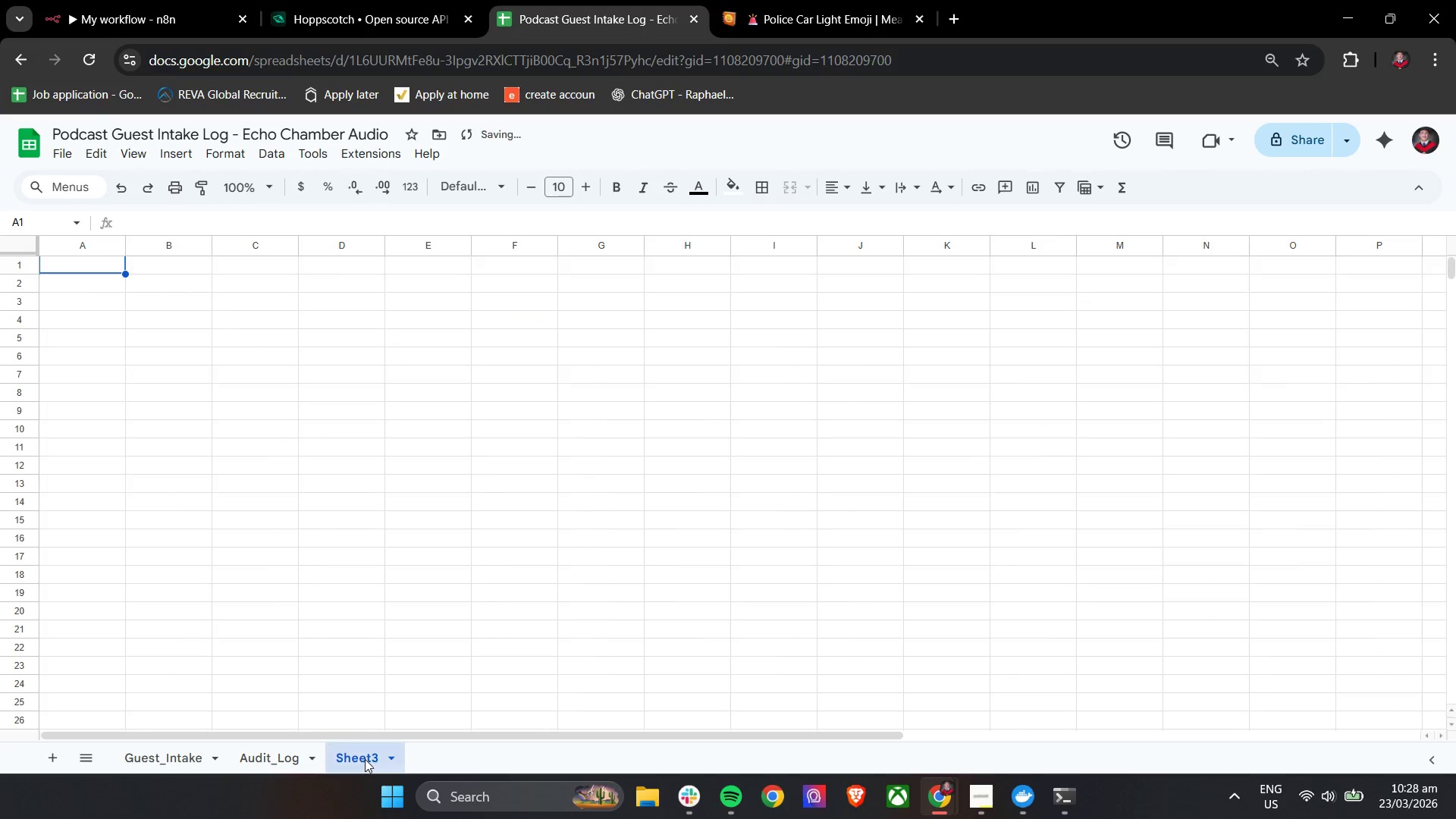 
left_click([365, 759])
 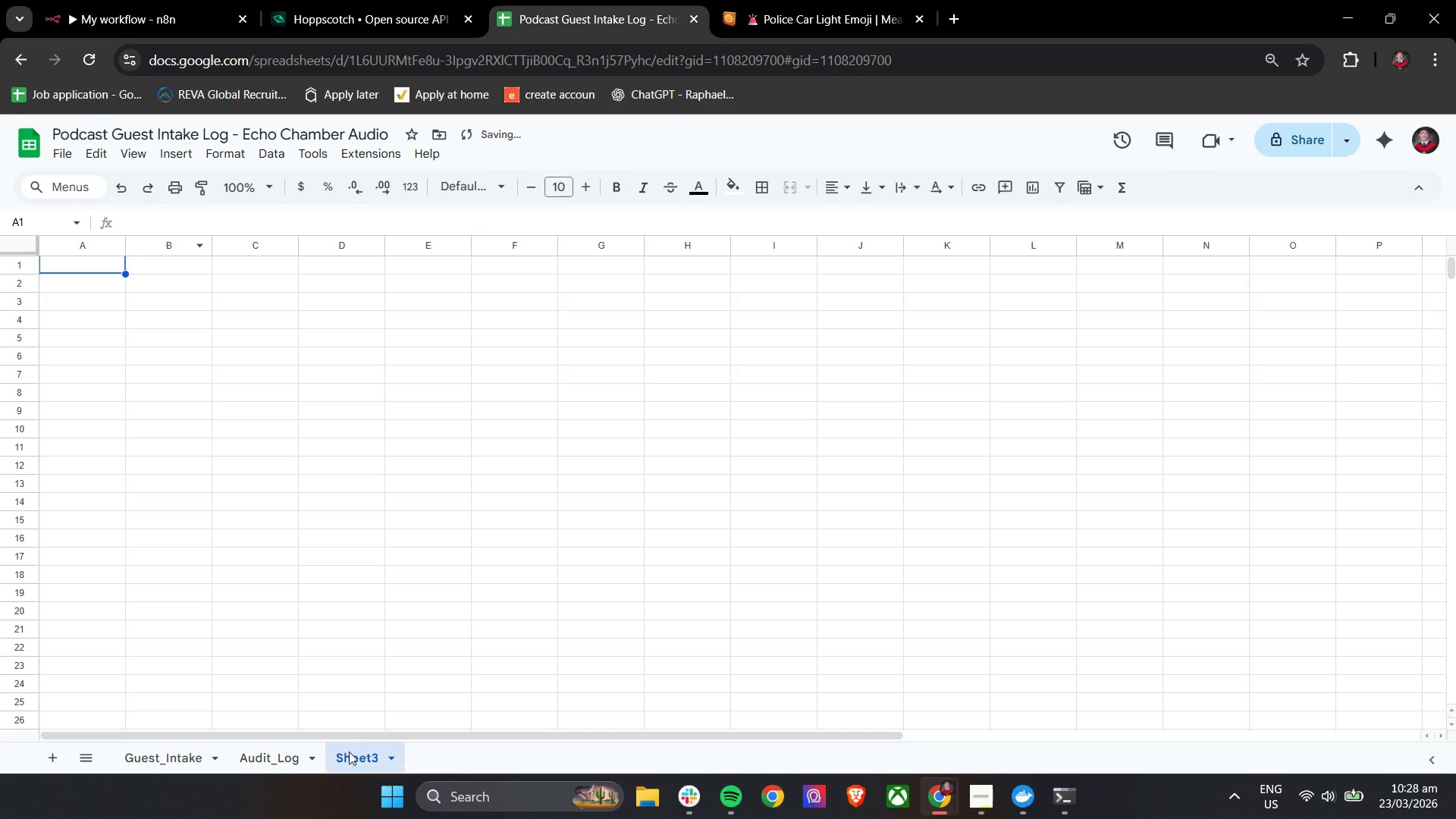 
double_click([351, 761])
 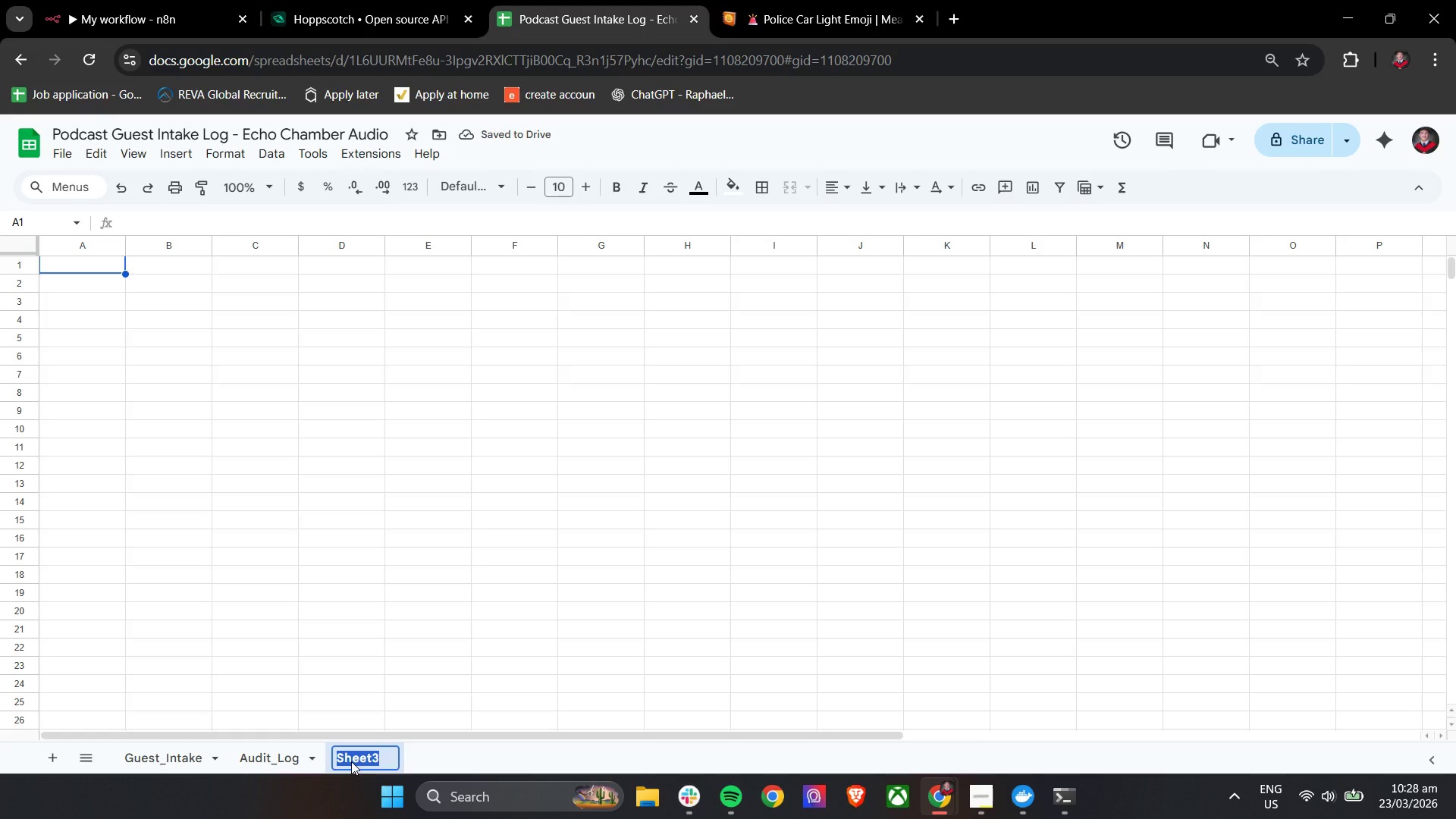 
type(Missing Adu)
key(Backspace)
key(Backspace)
key(Backspace)
type(Audience Size)
 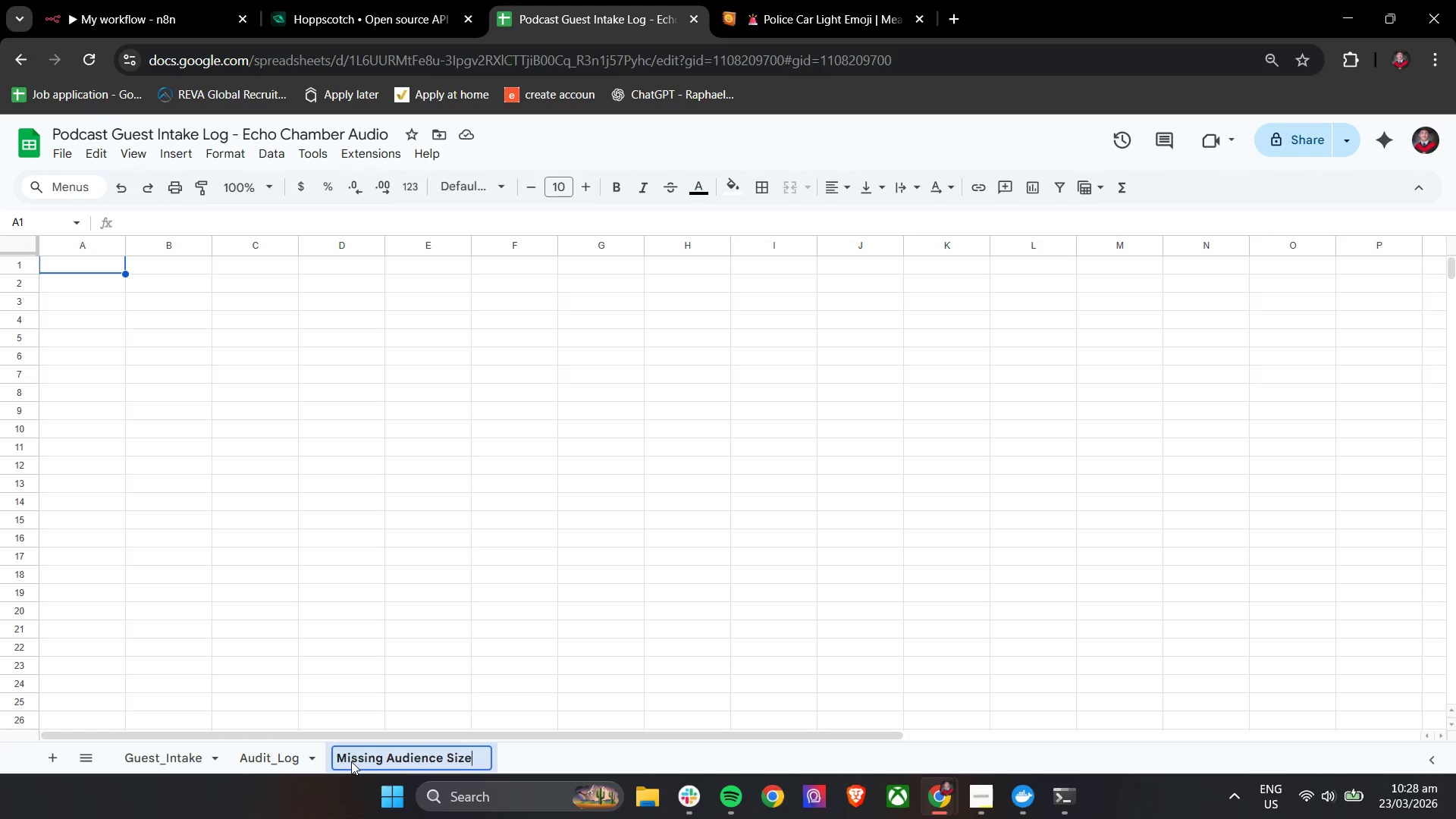 
key(Enter)
 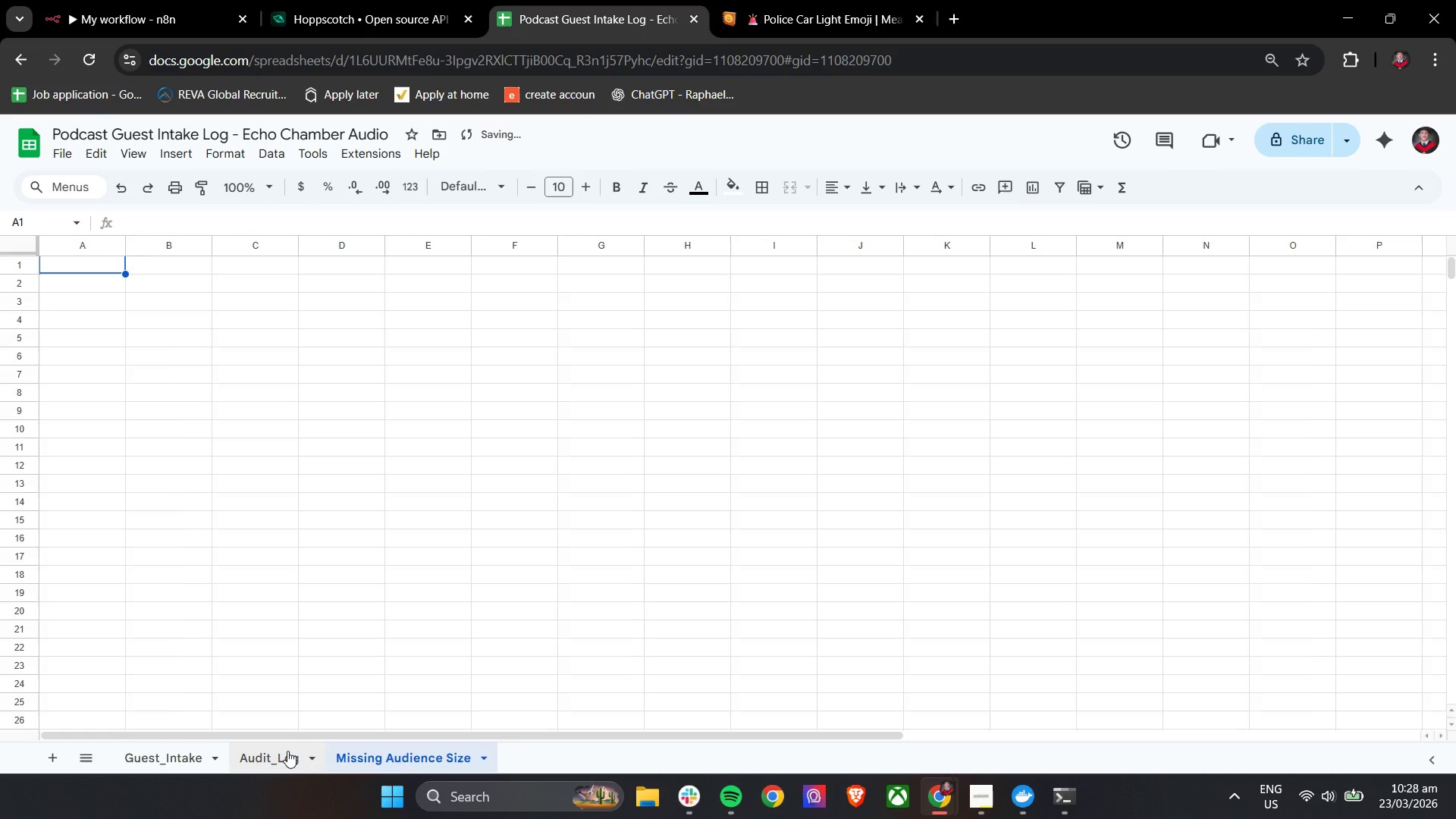 
left_click([280, 751])
 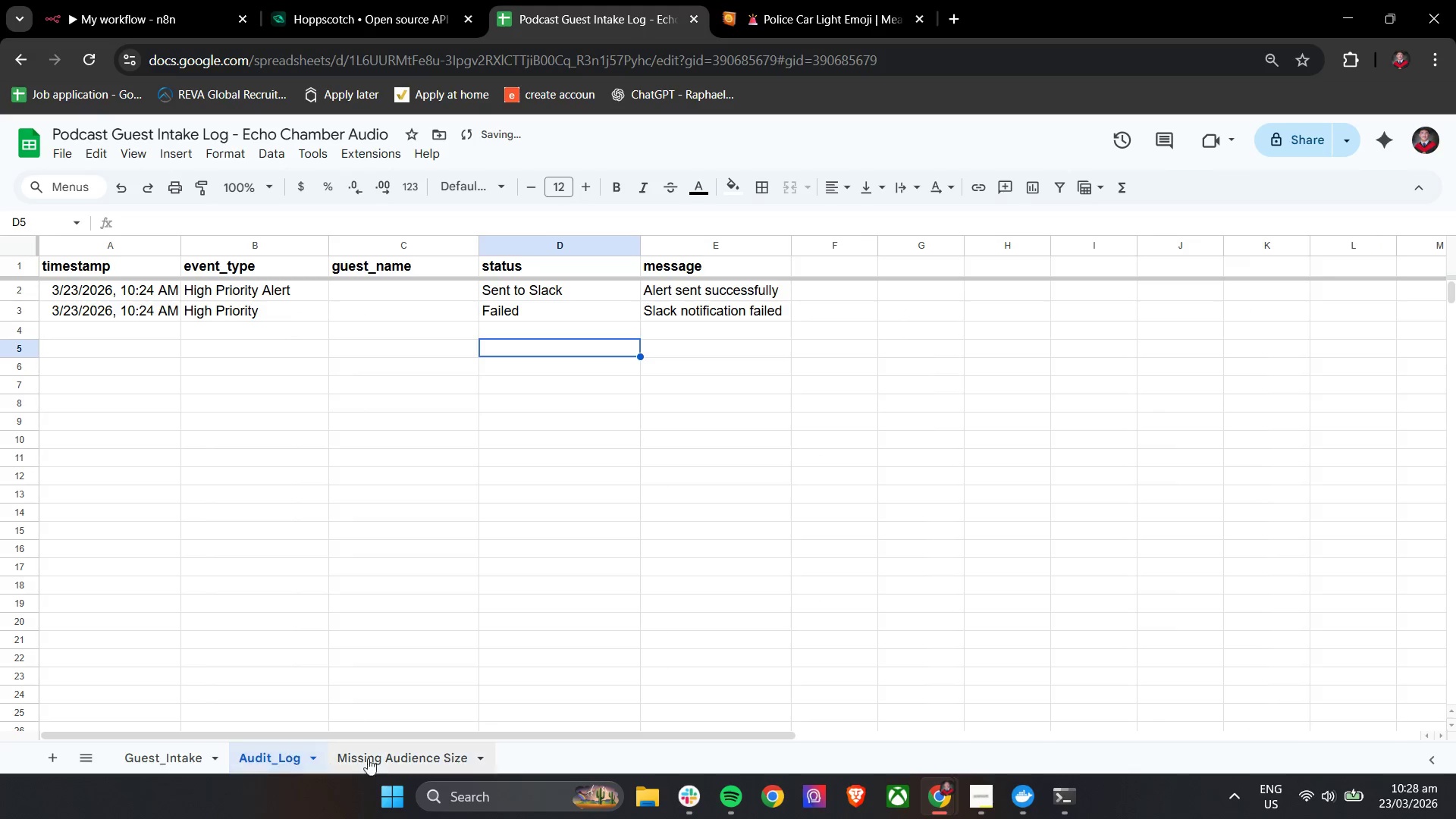 
double_click([376, 759])
 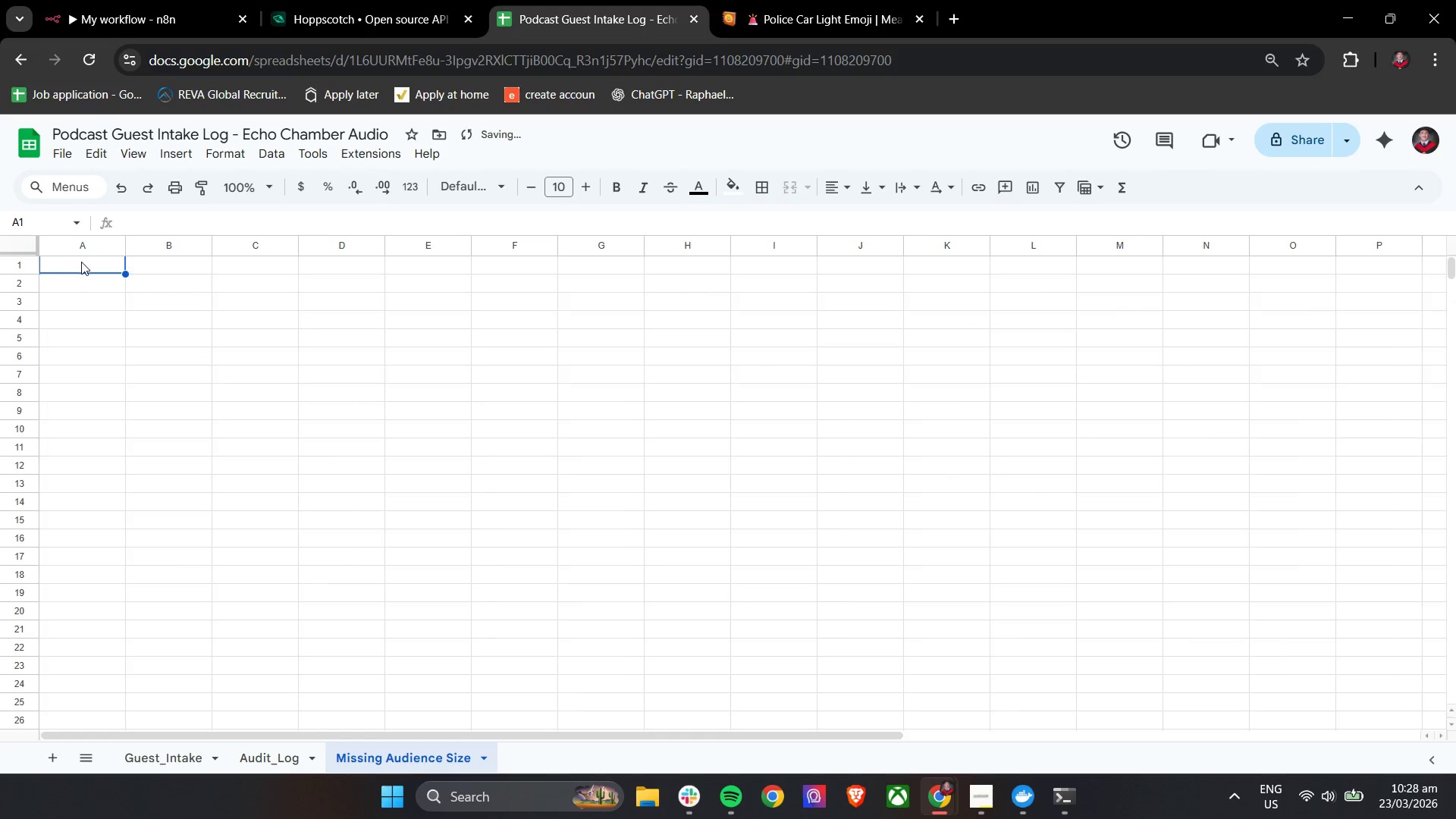 
double_click([81, 262])
 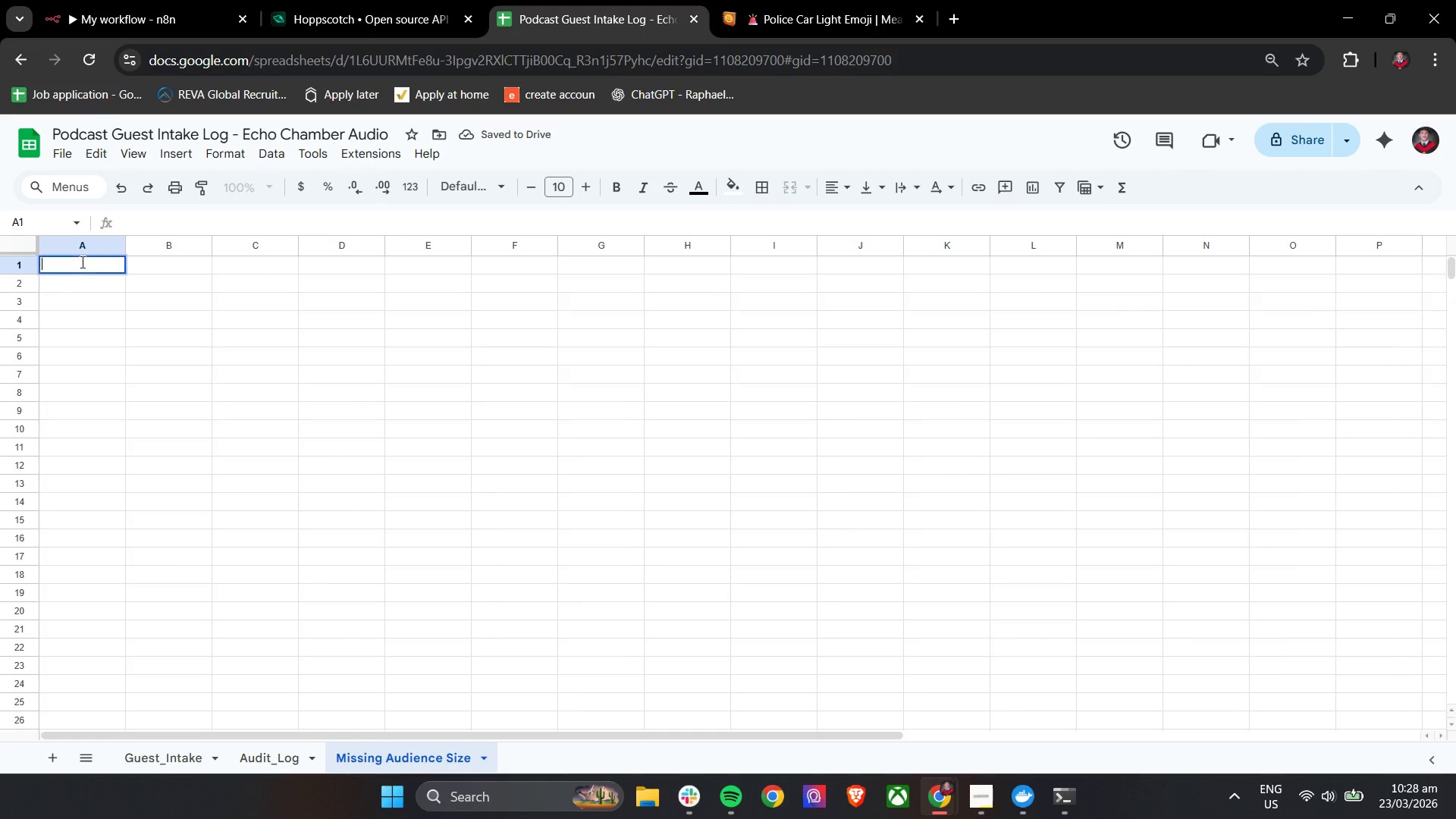 
type(Time)
 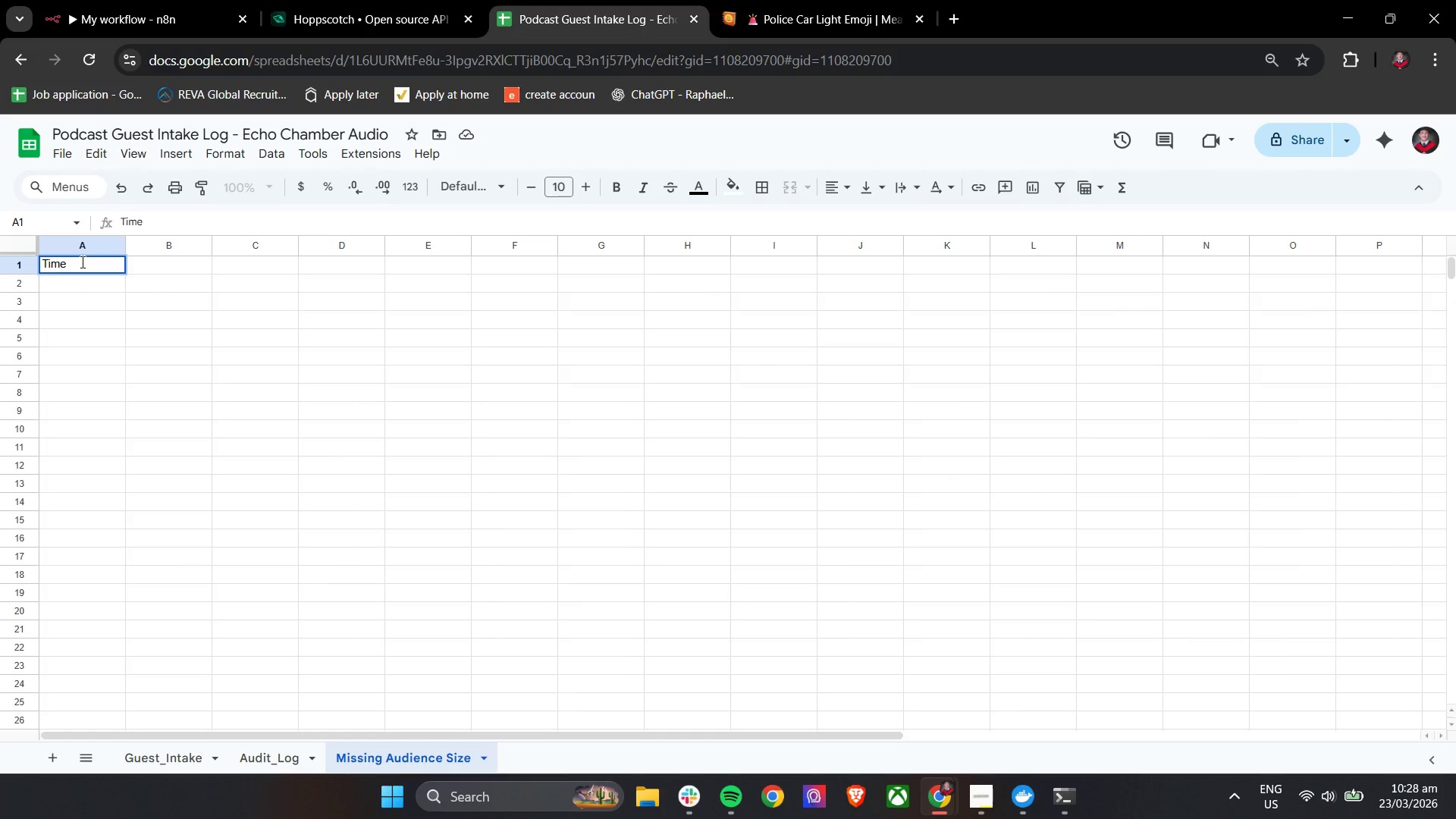 
key(Backspace)
key(Backspace)
key(Backspace)
key(Backspace)
type(timestamp)
 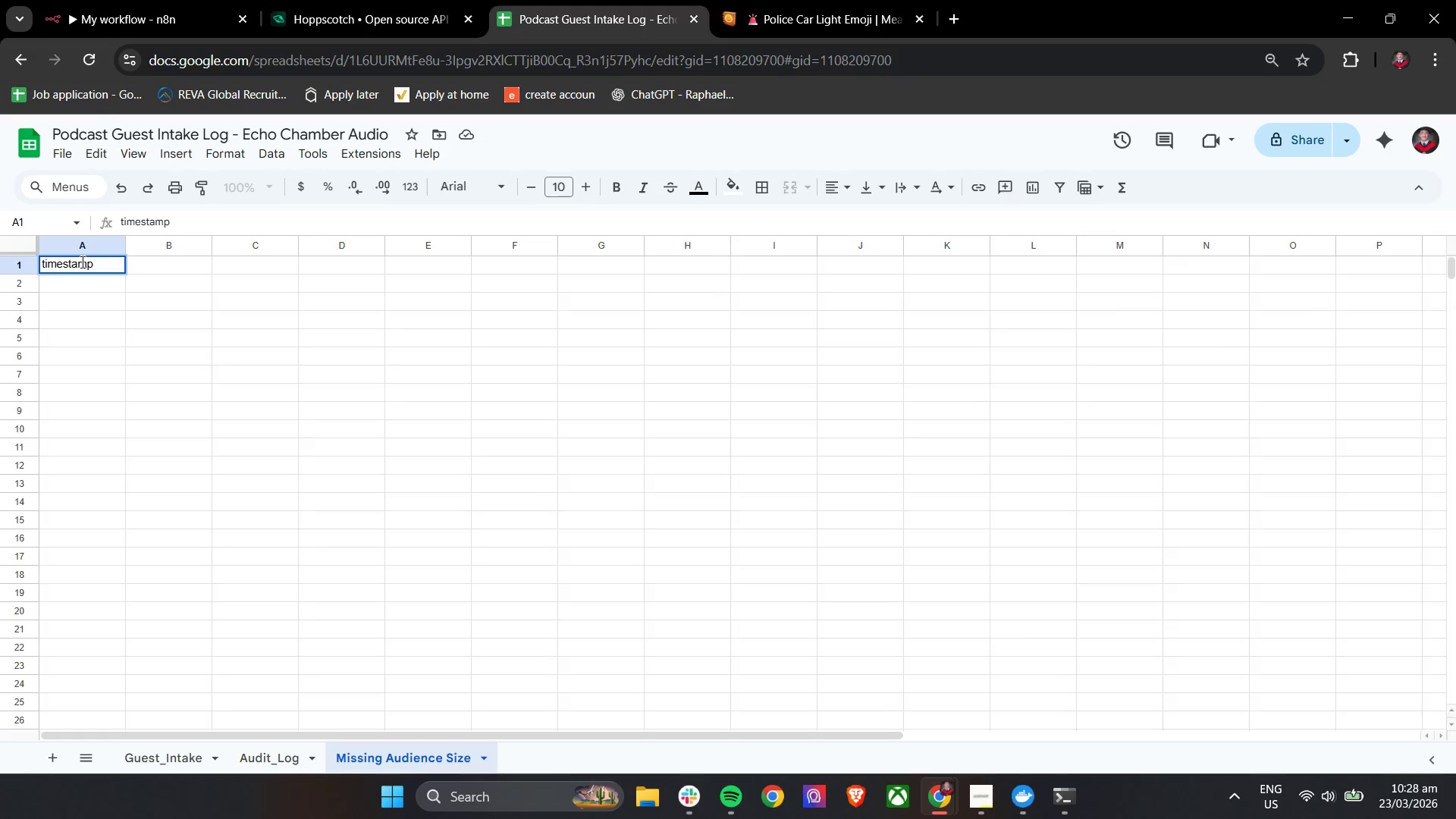 
left_click([221, 366])
 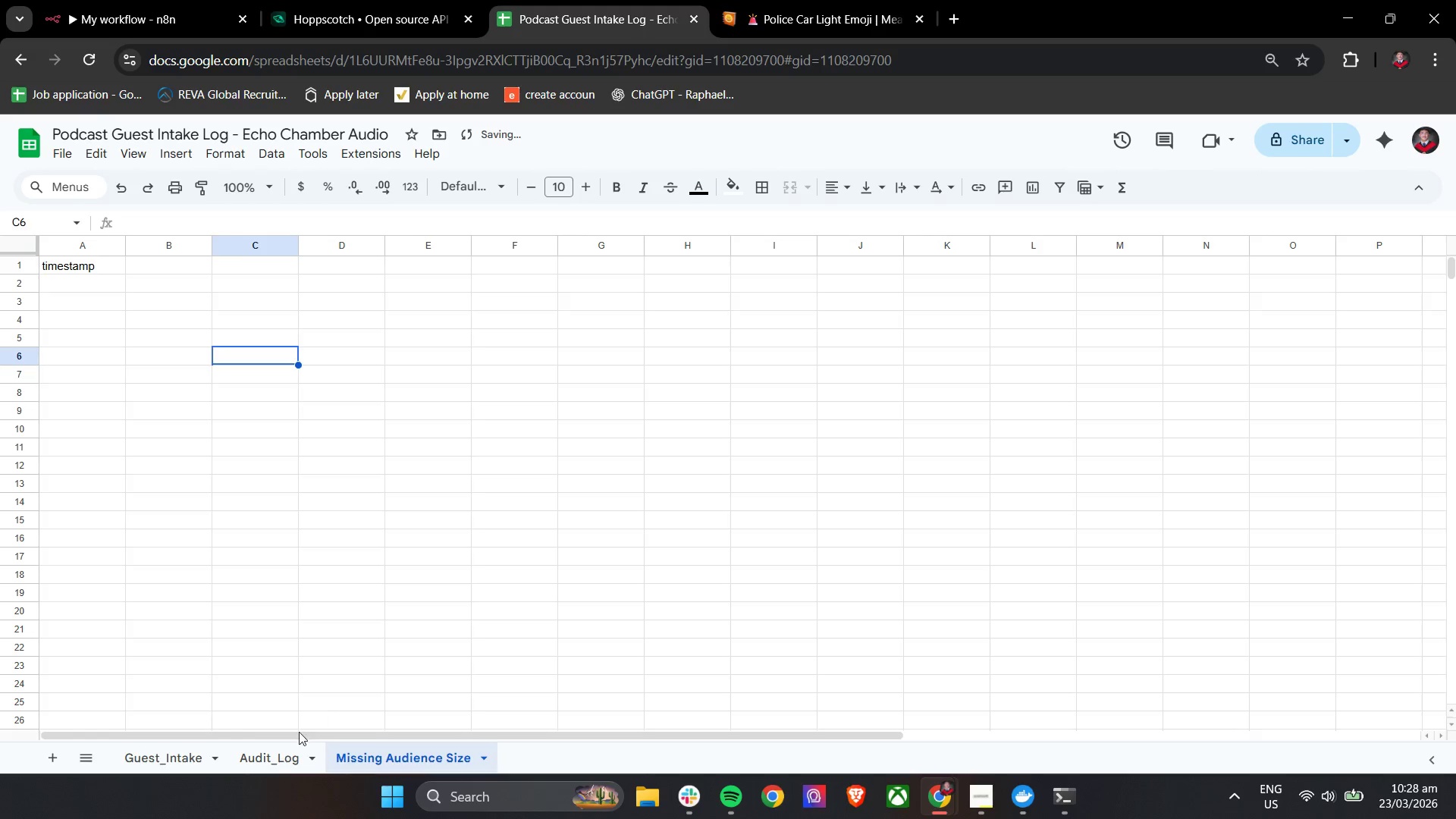 
left_click([271, 757])
 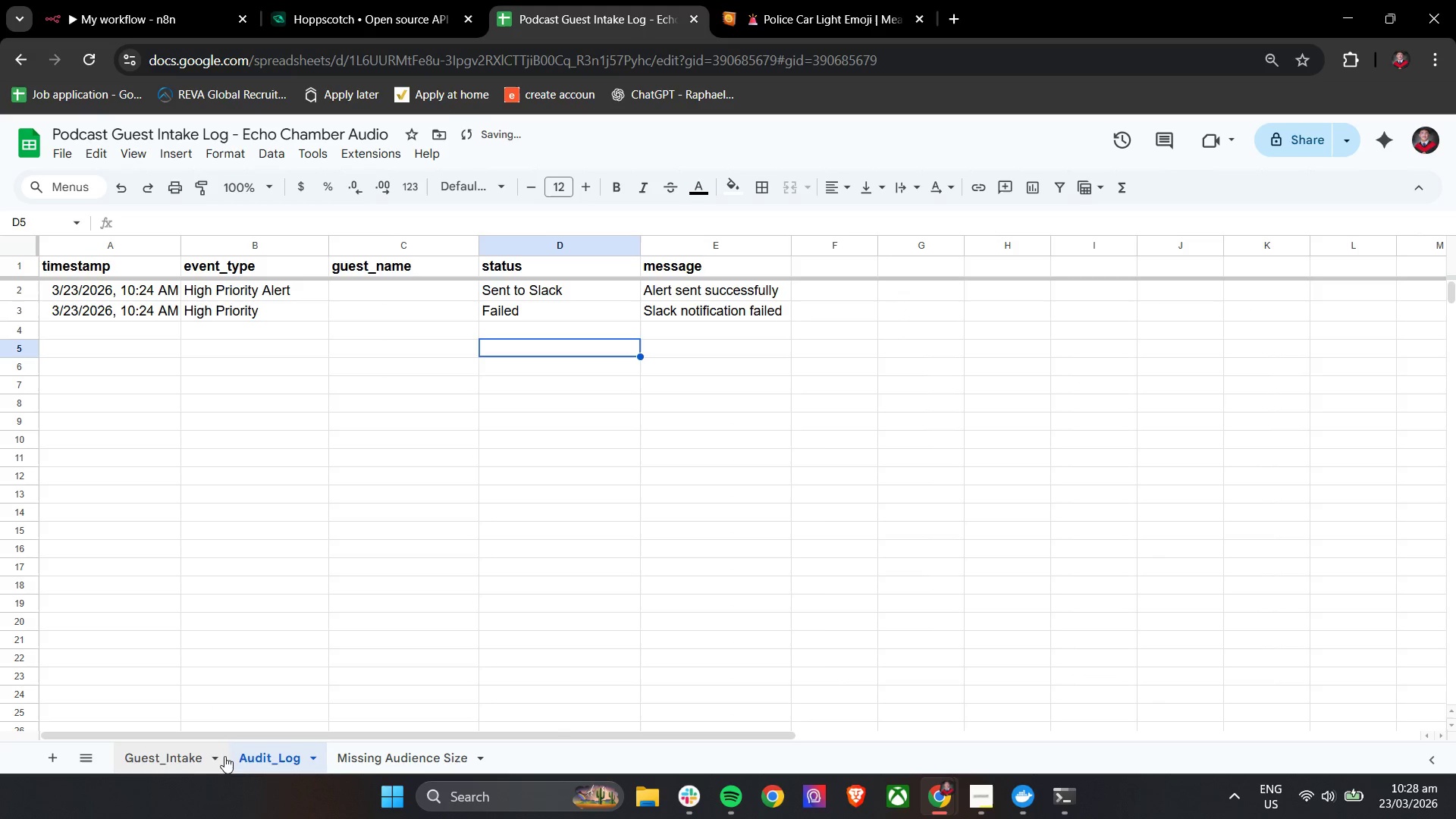 
left_click([177, 755])
 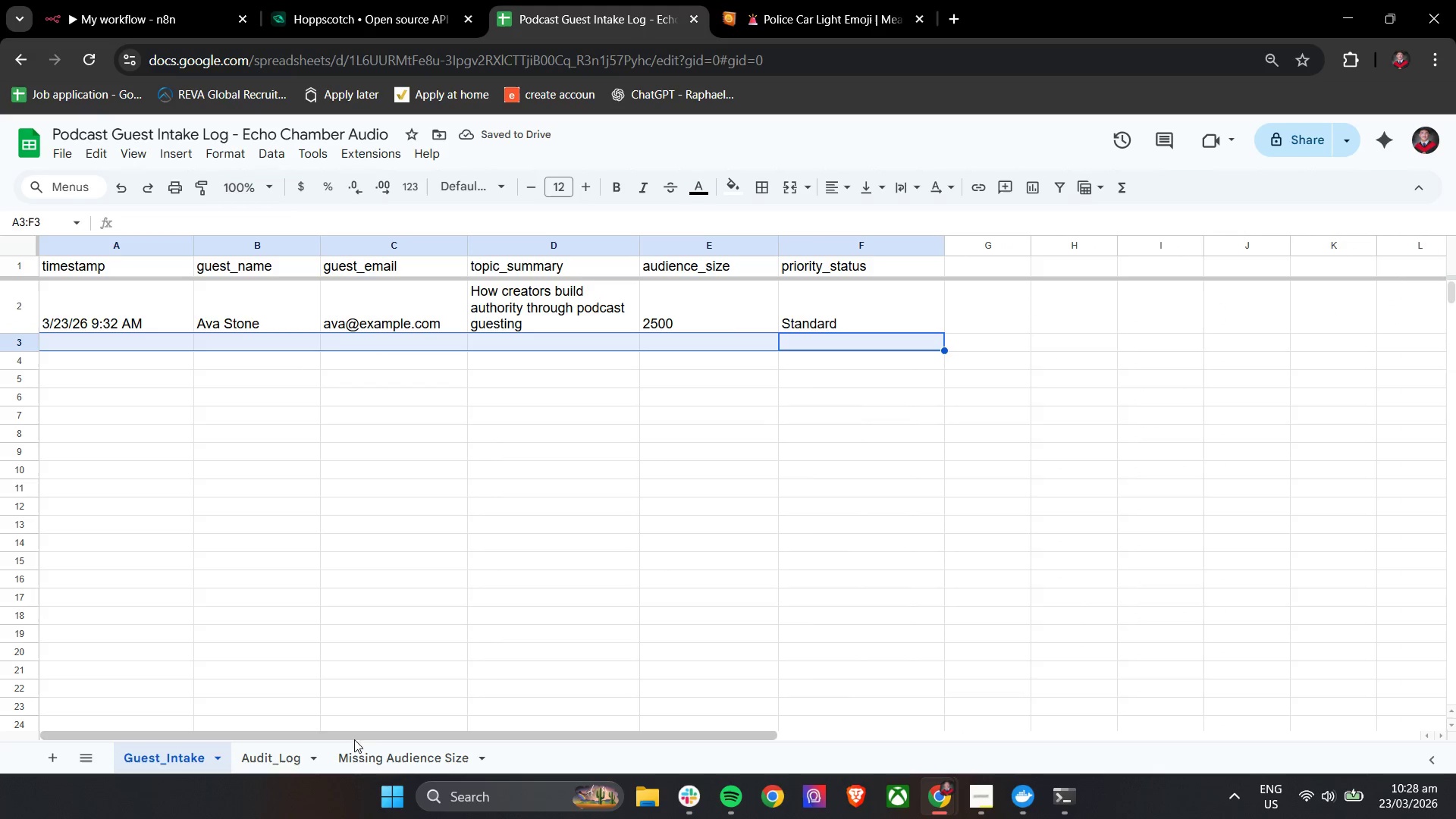 
left_click([387, 760])
 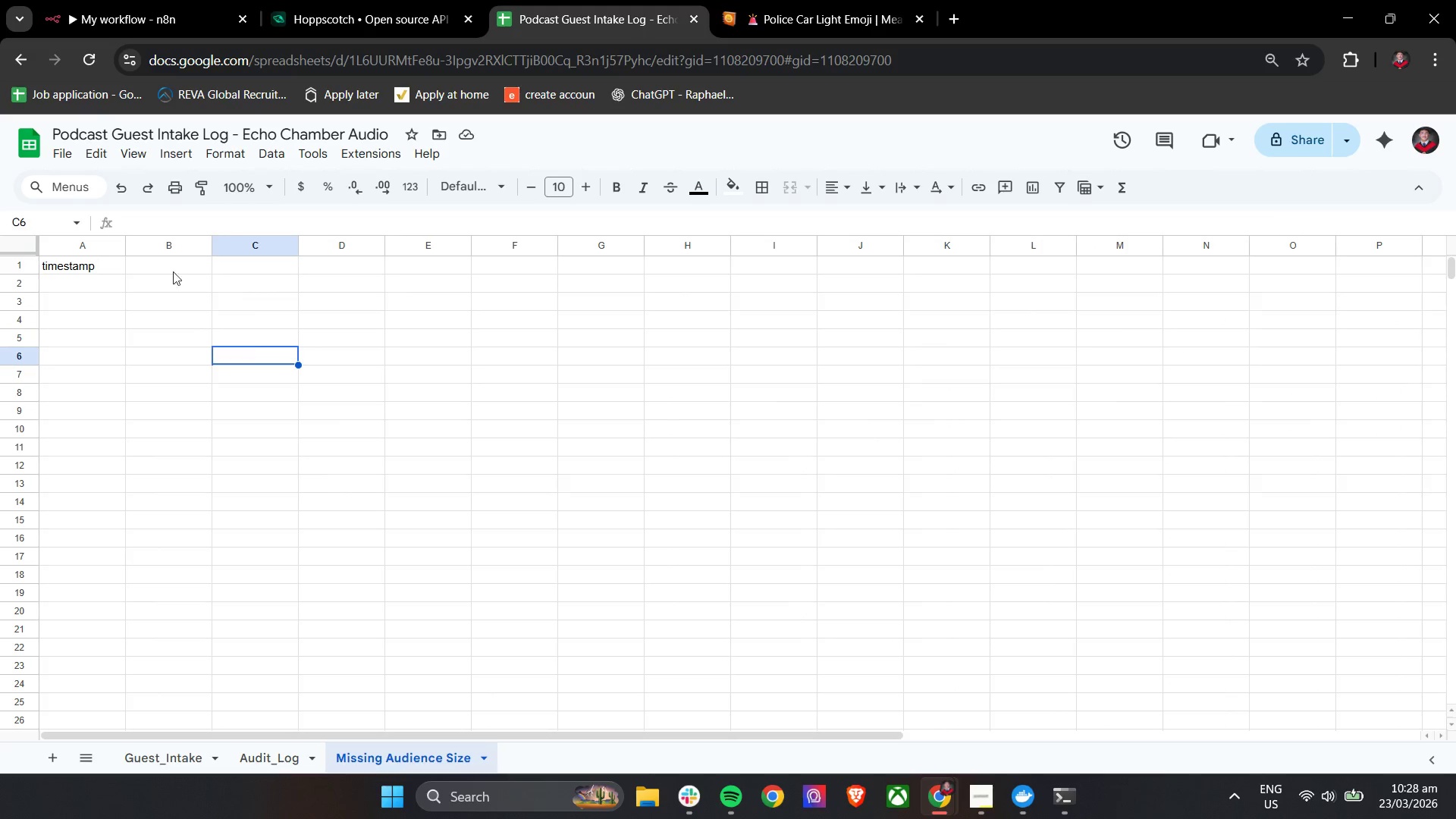 
left_click([162, 266])
 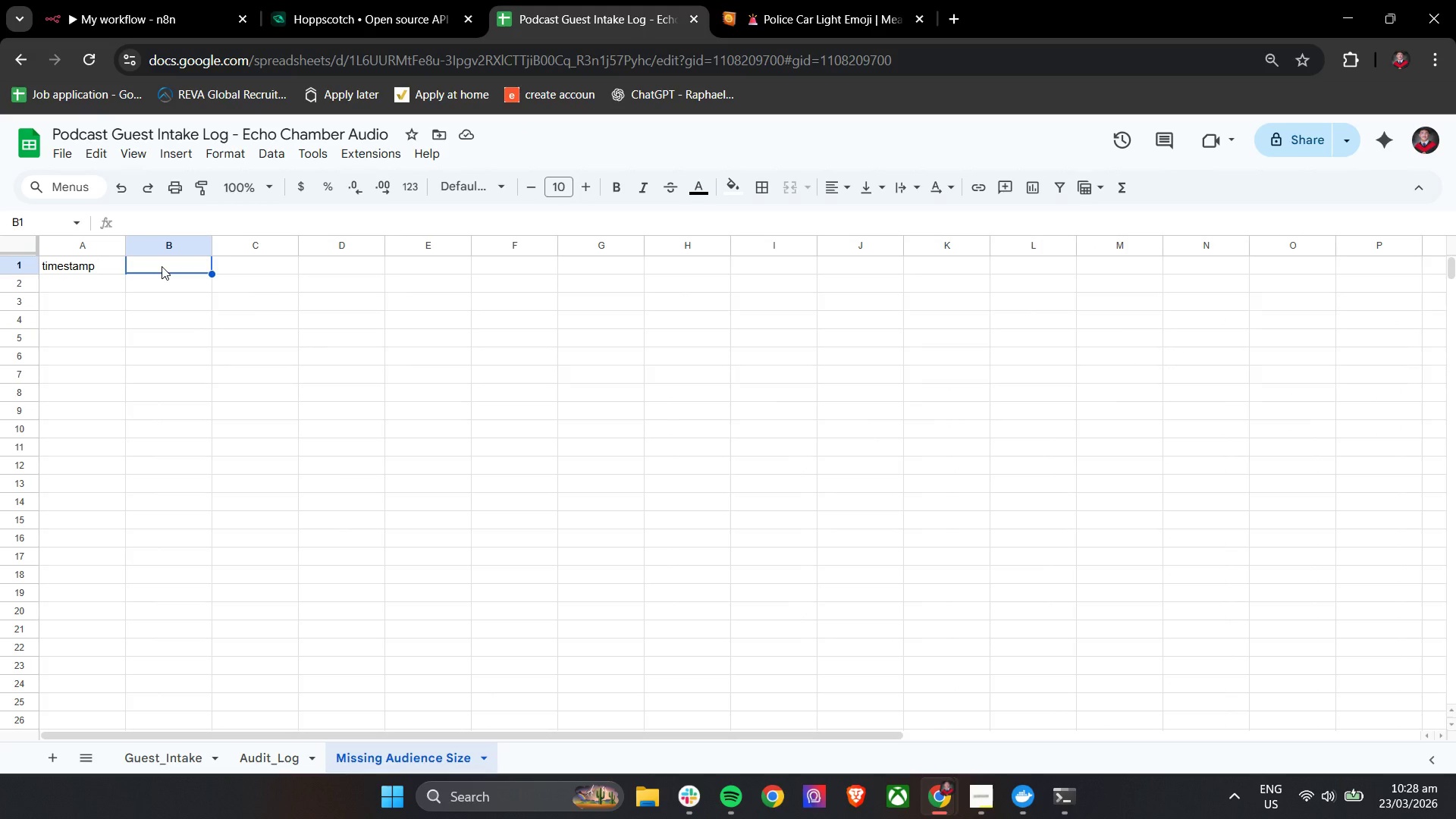 
type(guest_name)
 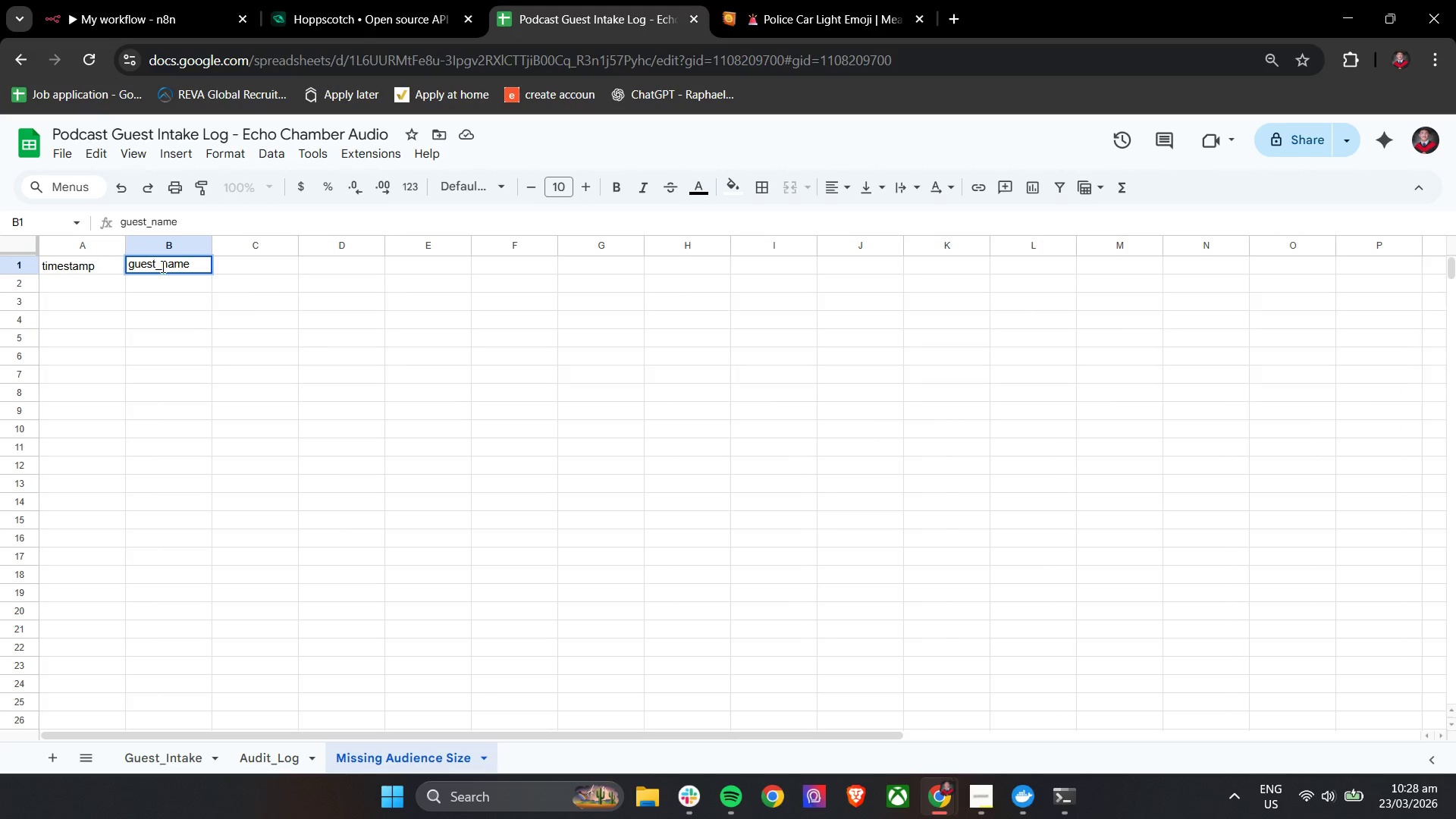 
left_click([177, 320])
 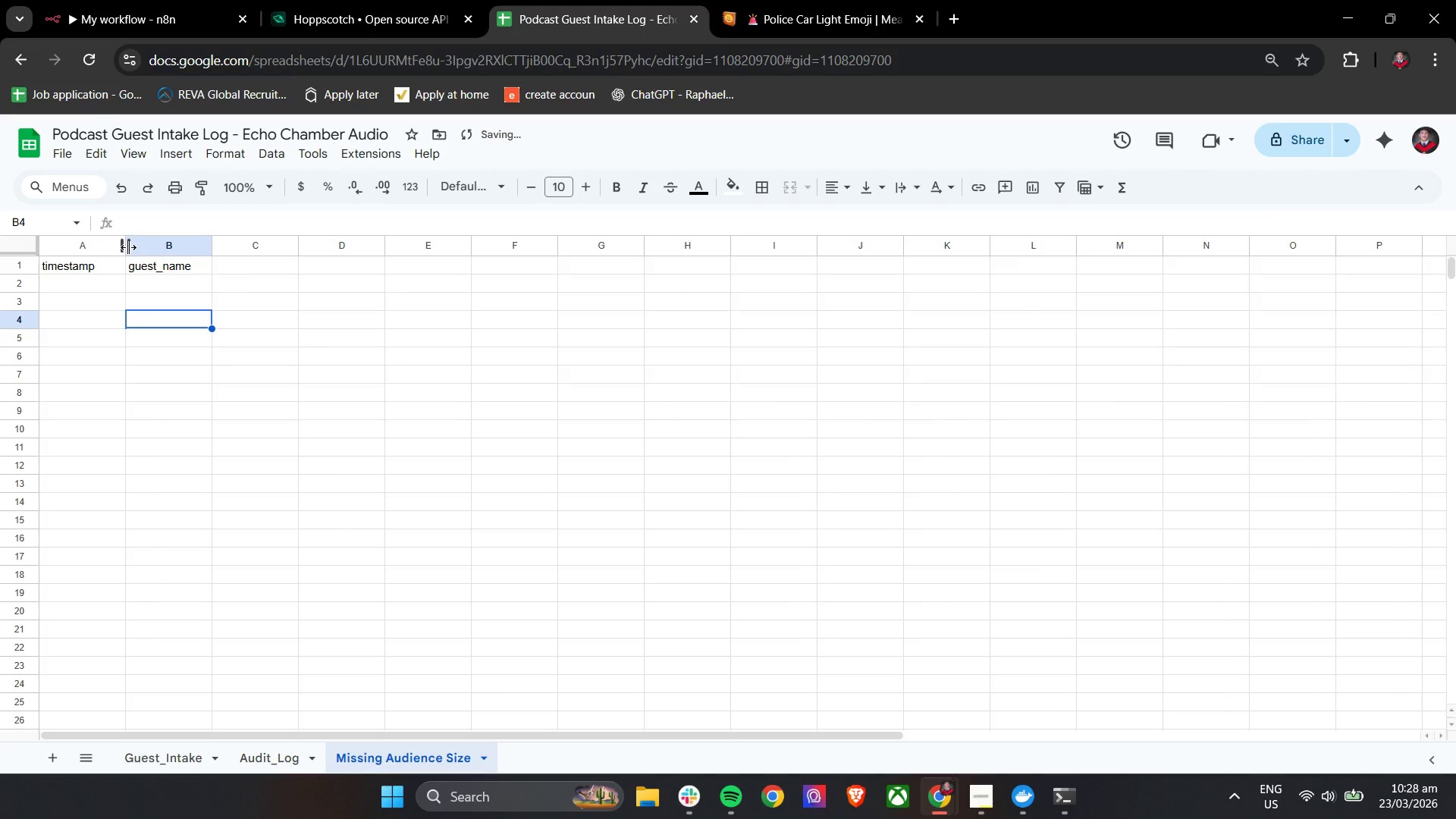 
left_click_drag(start_coordinate=[128, 247], to_coordinate=[177, 247])
 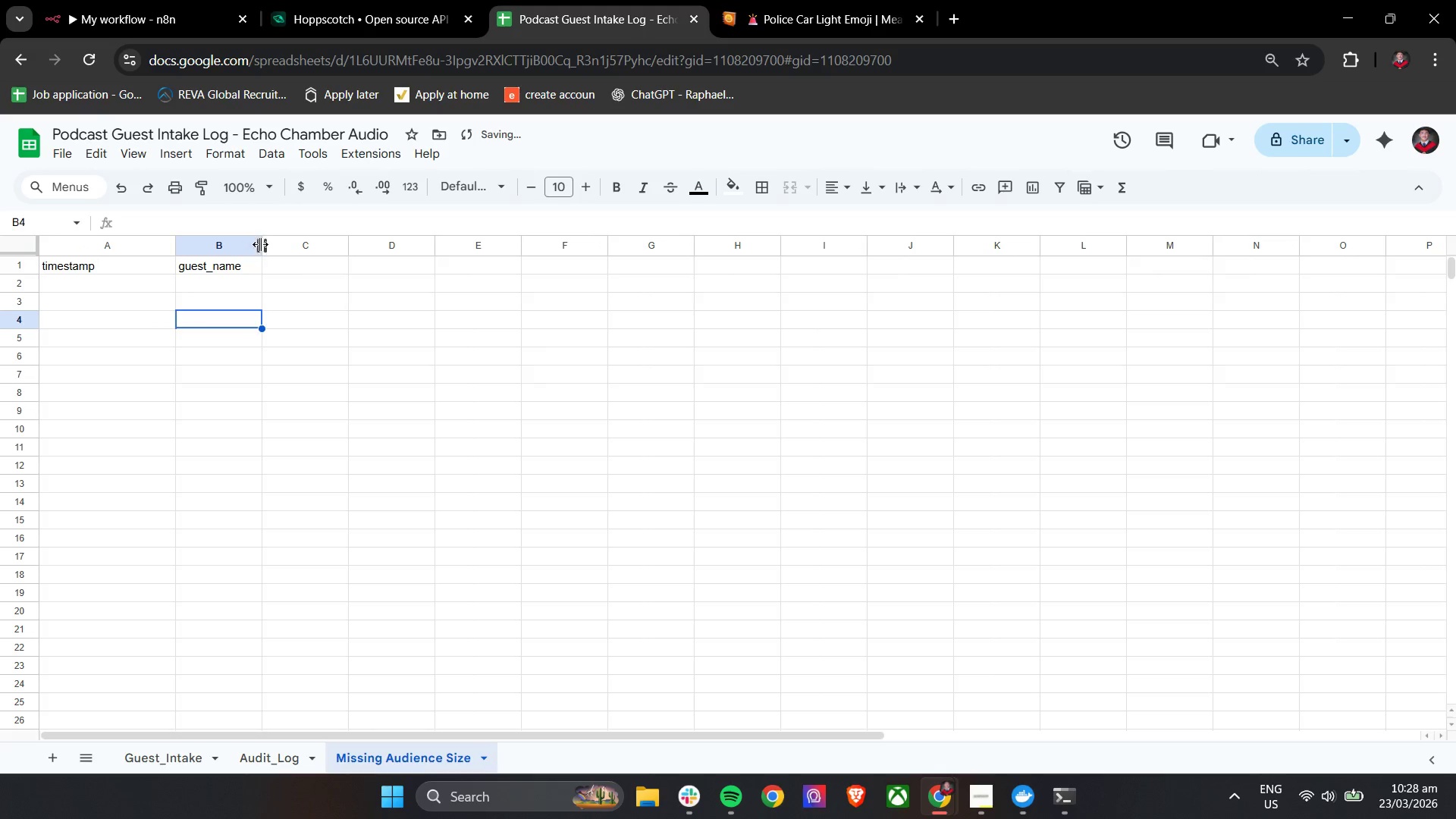 
left_click_drag(start_coordinate=[263, 244], to_coordinate=[297, 249])
 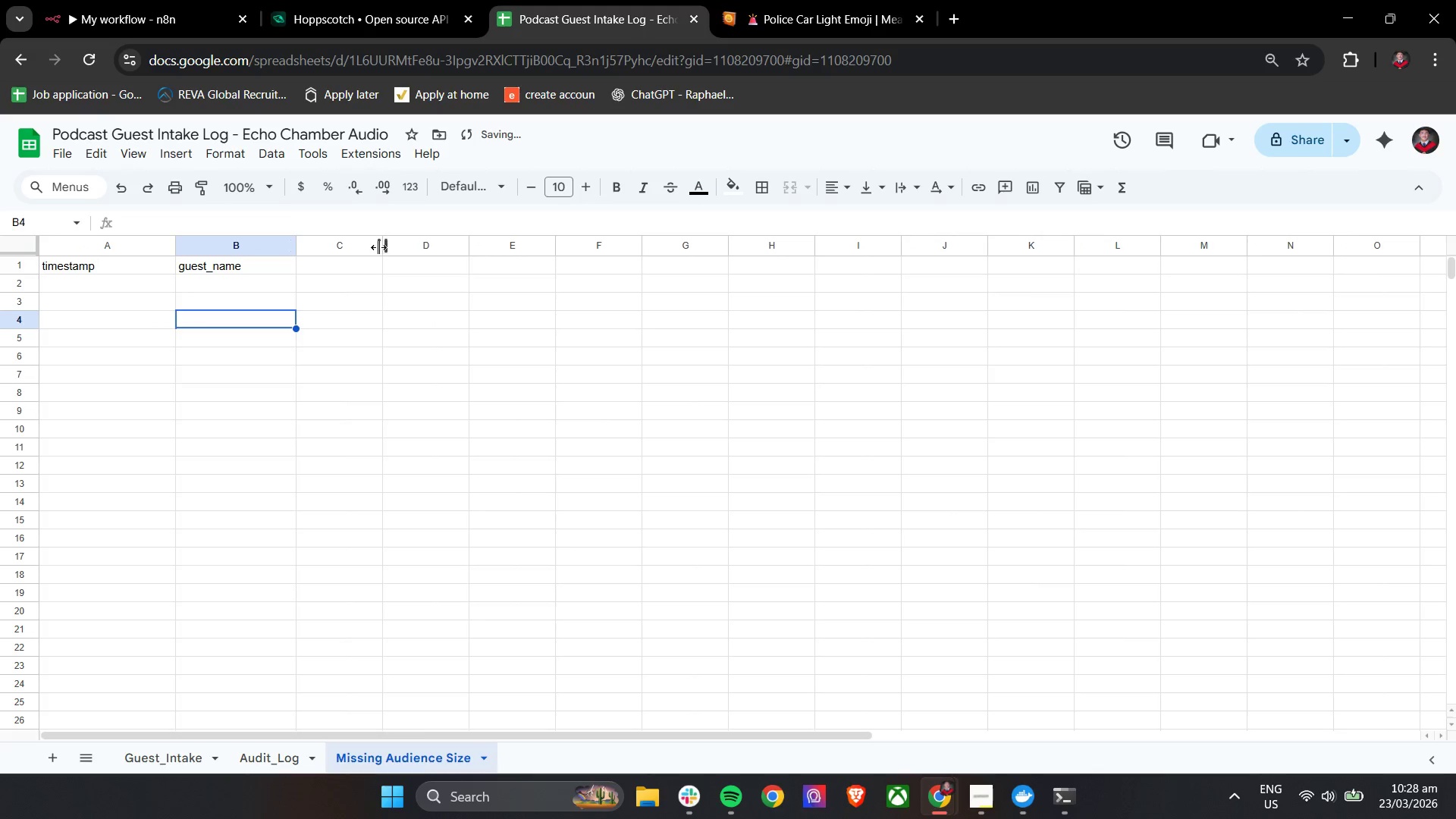 
left_click_drag(start_coordinate=[388, 247], to_coordinate=[428, 247])
 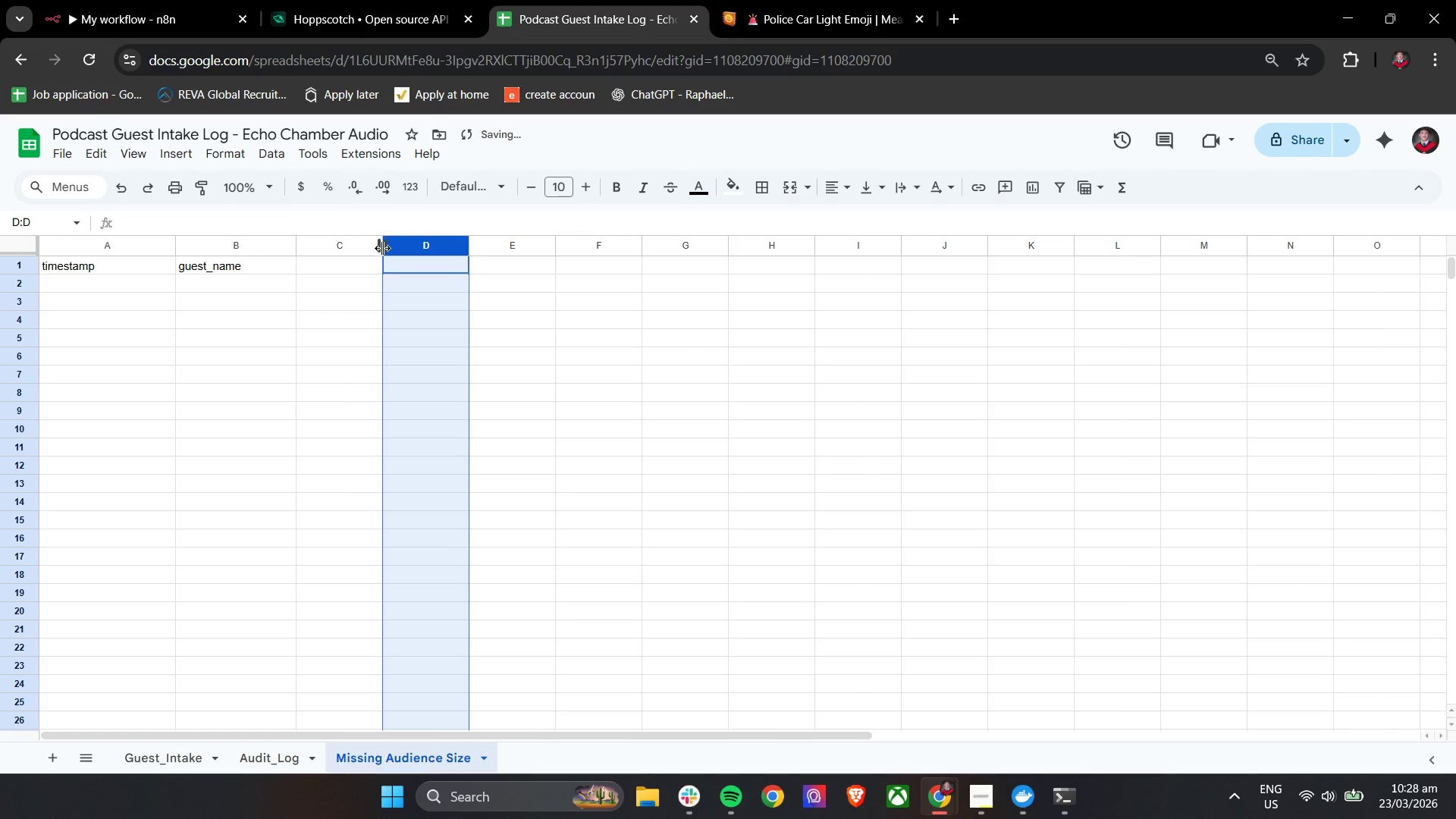 
left_click_drag(start_coordinate=[382, 248], to_coordinate=[431, 248])
 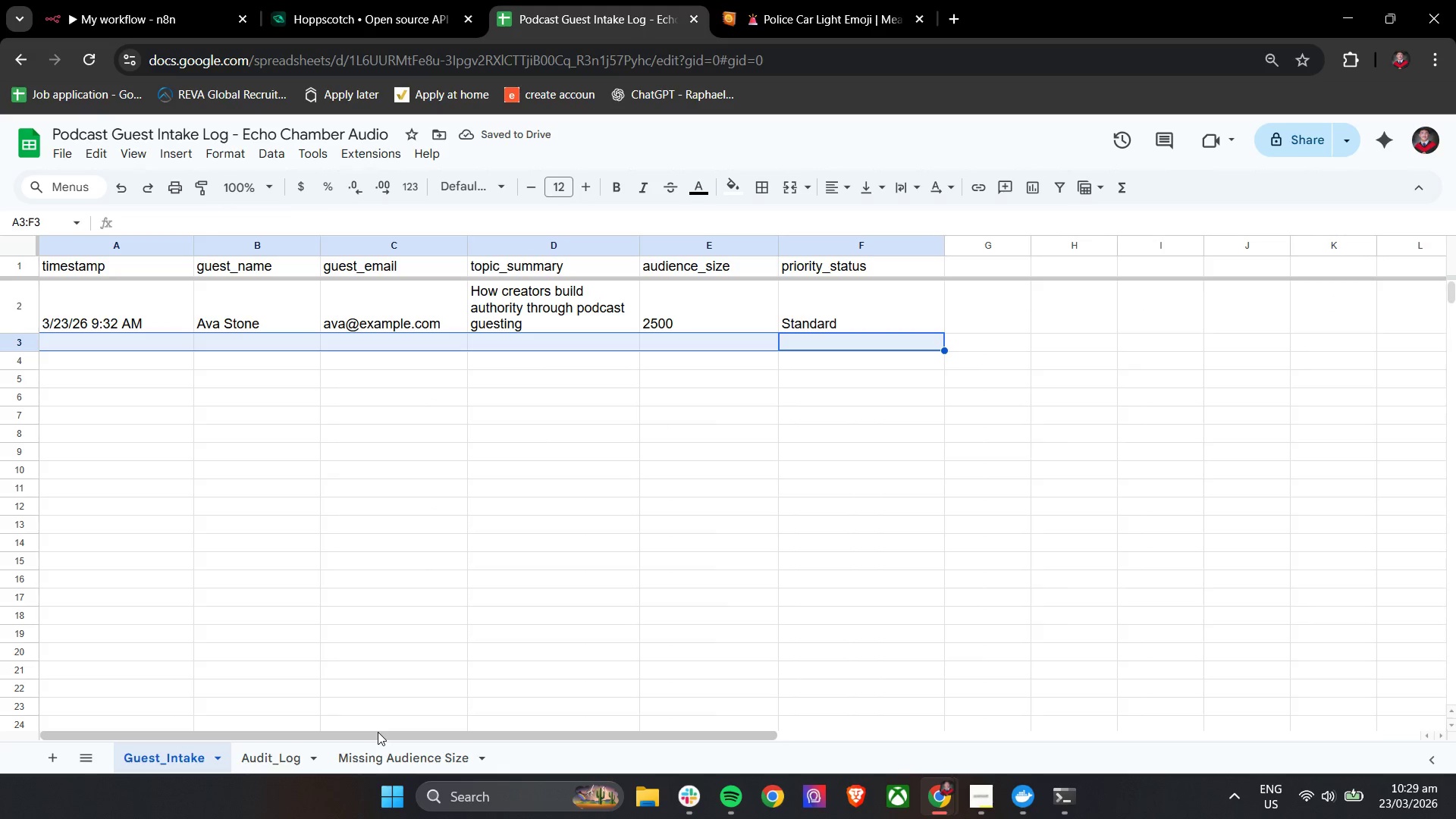 
left_click([271, 754])
 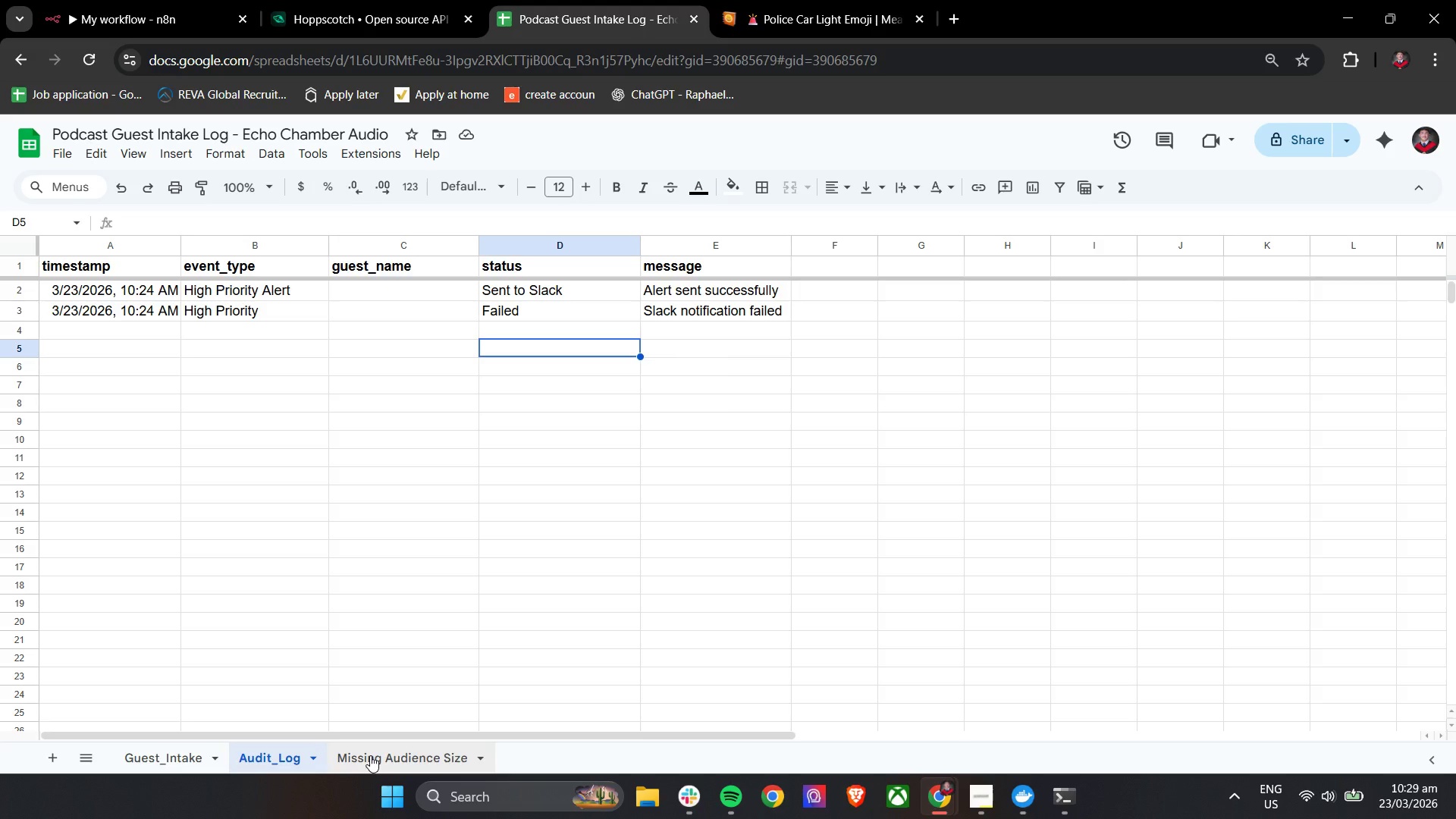 
left_click([370, 755])
 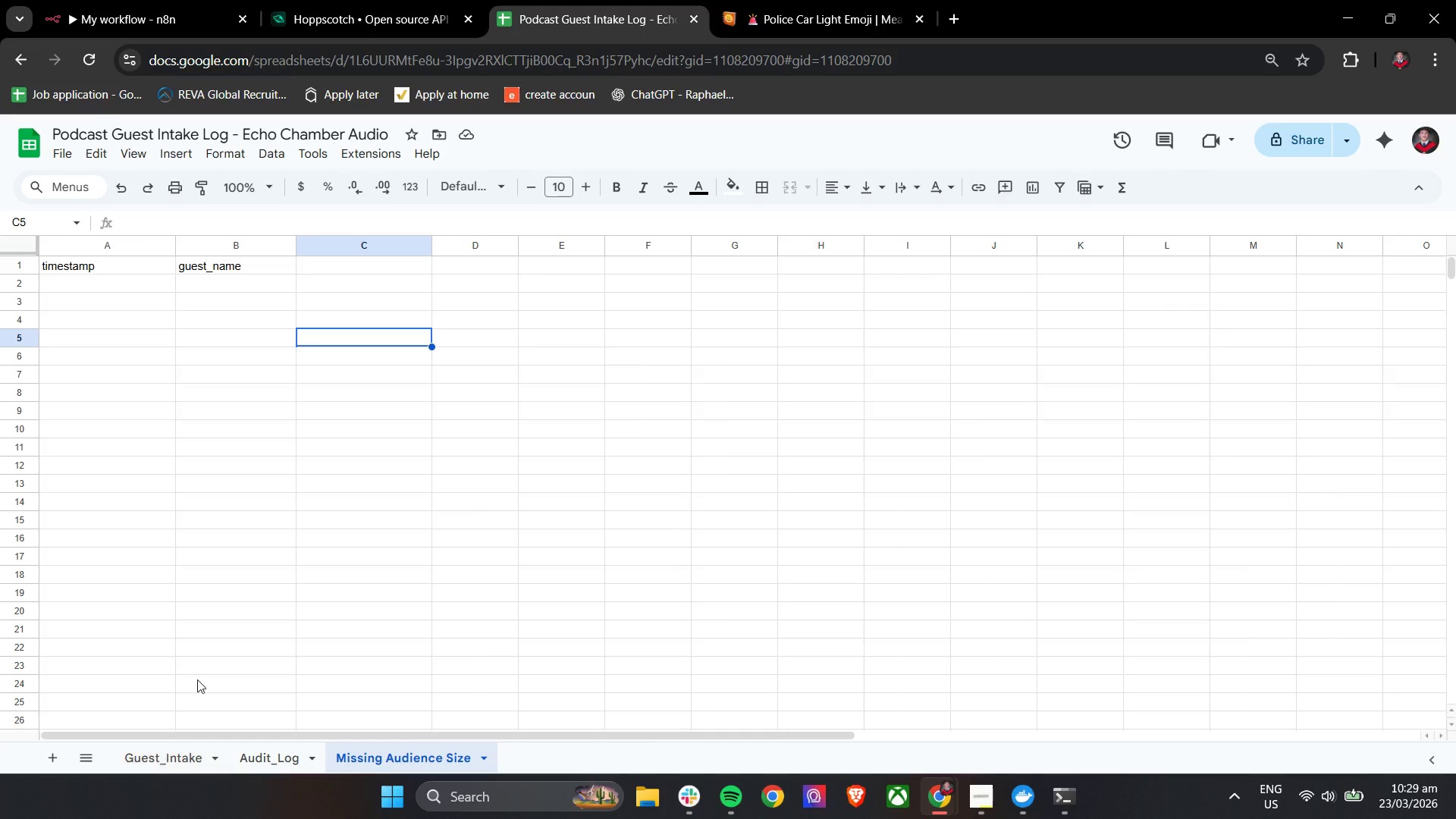 
left_click([350, 272])
 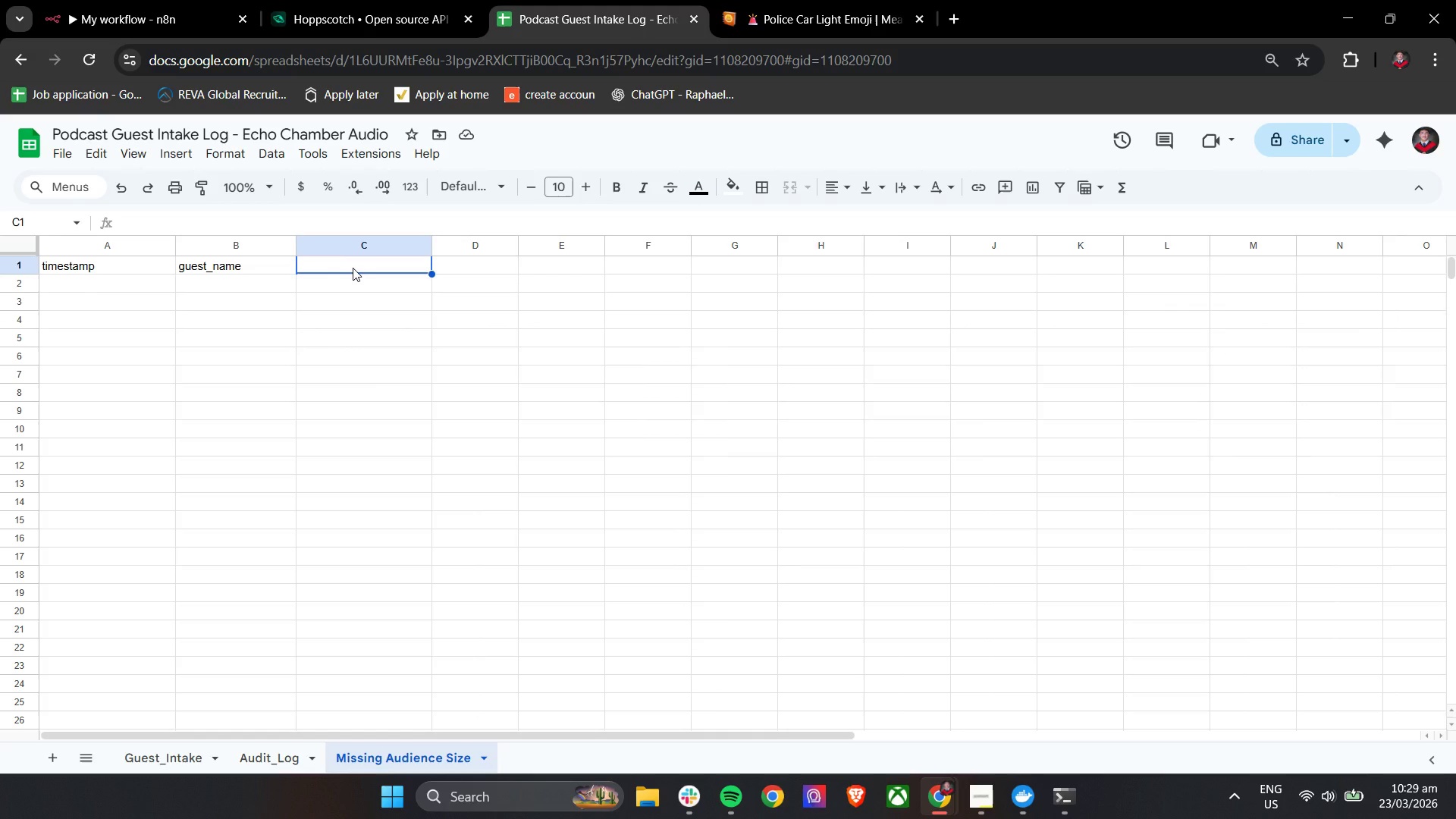 
type(S)
key(Backspace)
type(status)
 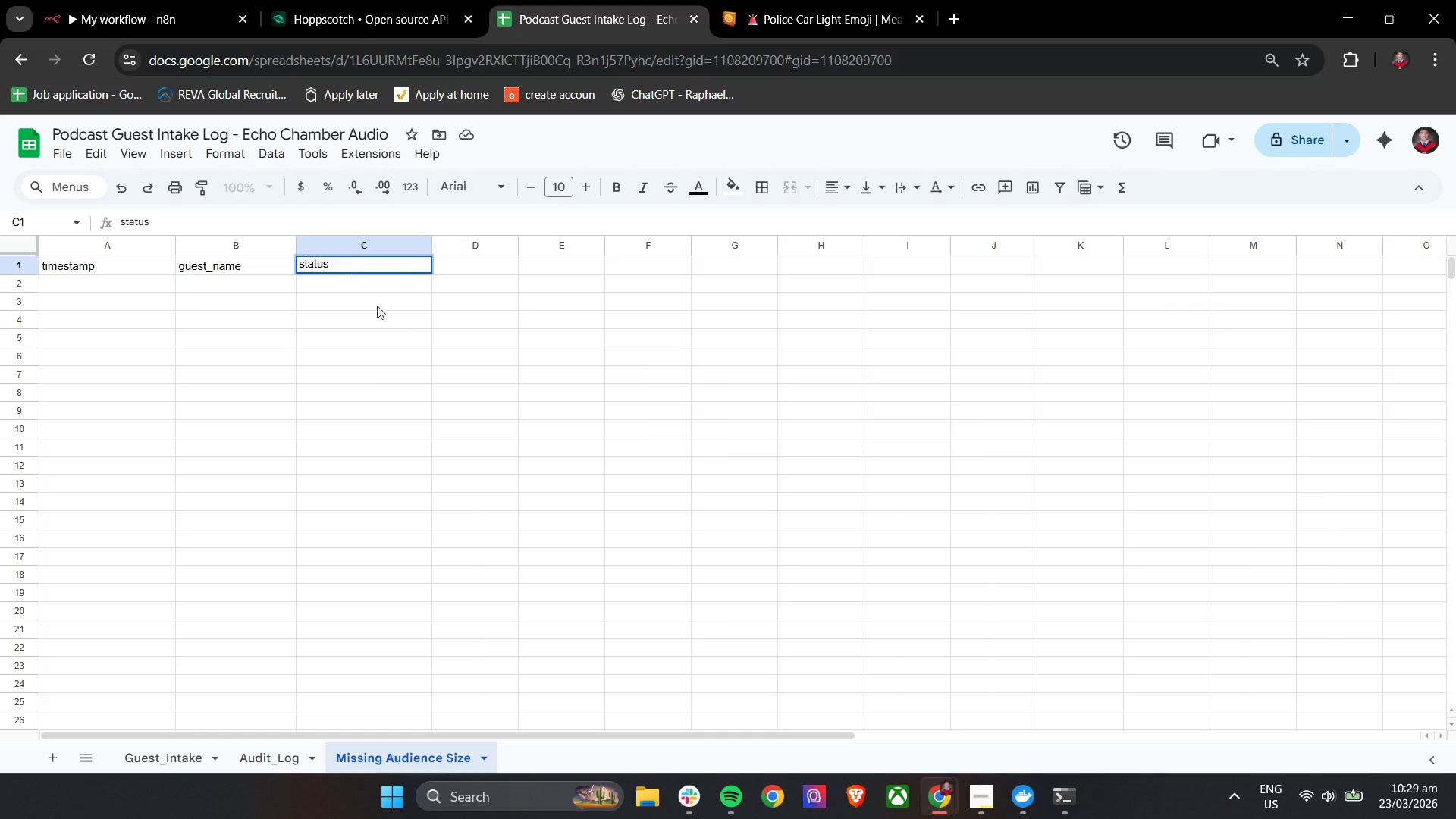 
left_click([421, 374])
 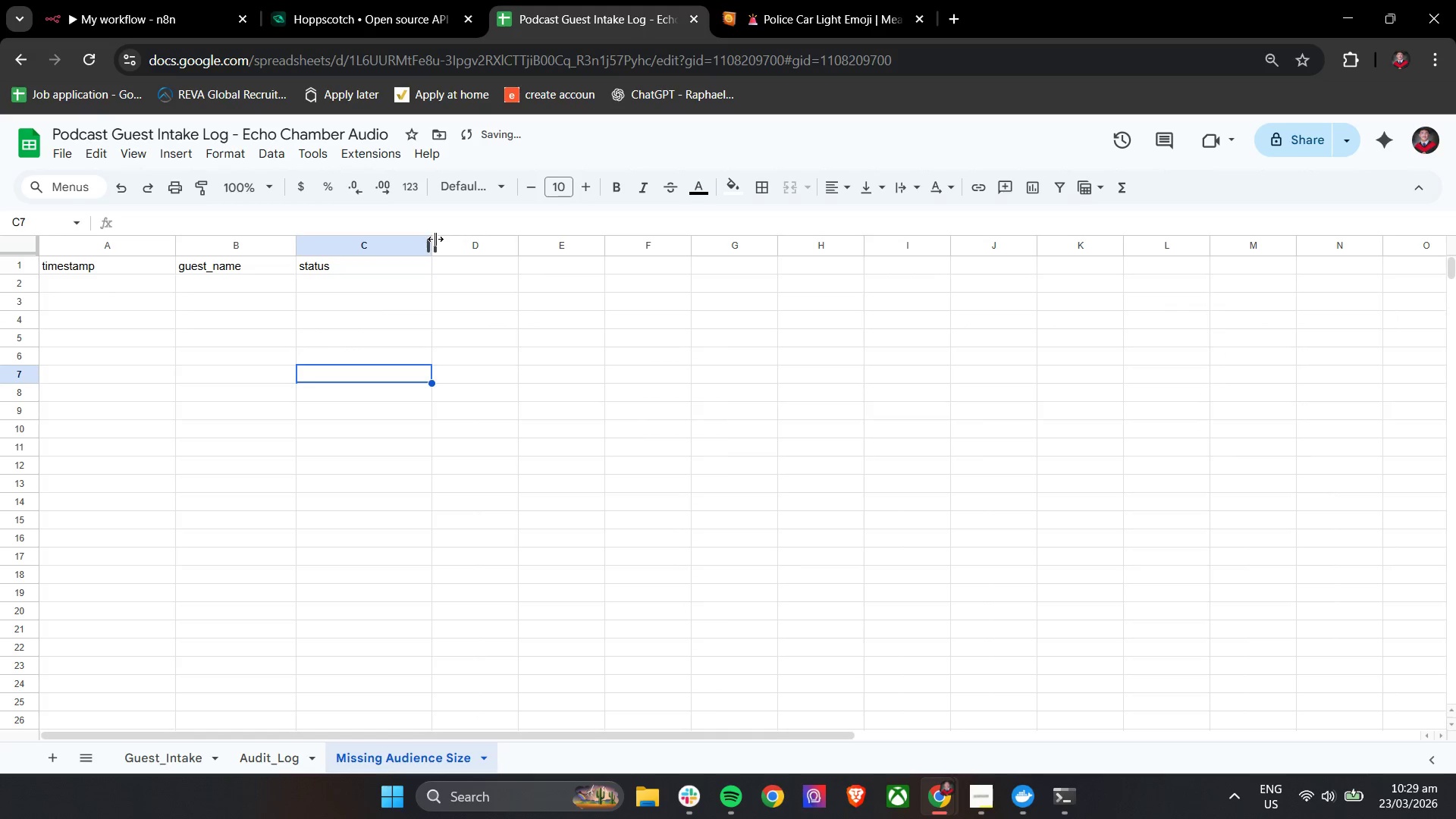 
left_click([479, 276])
 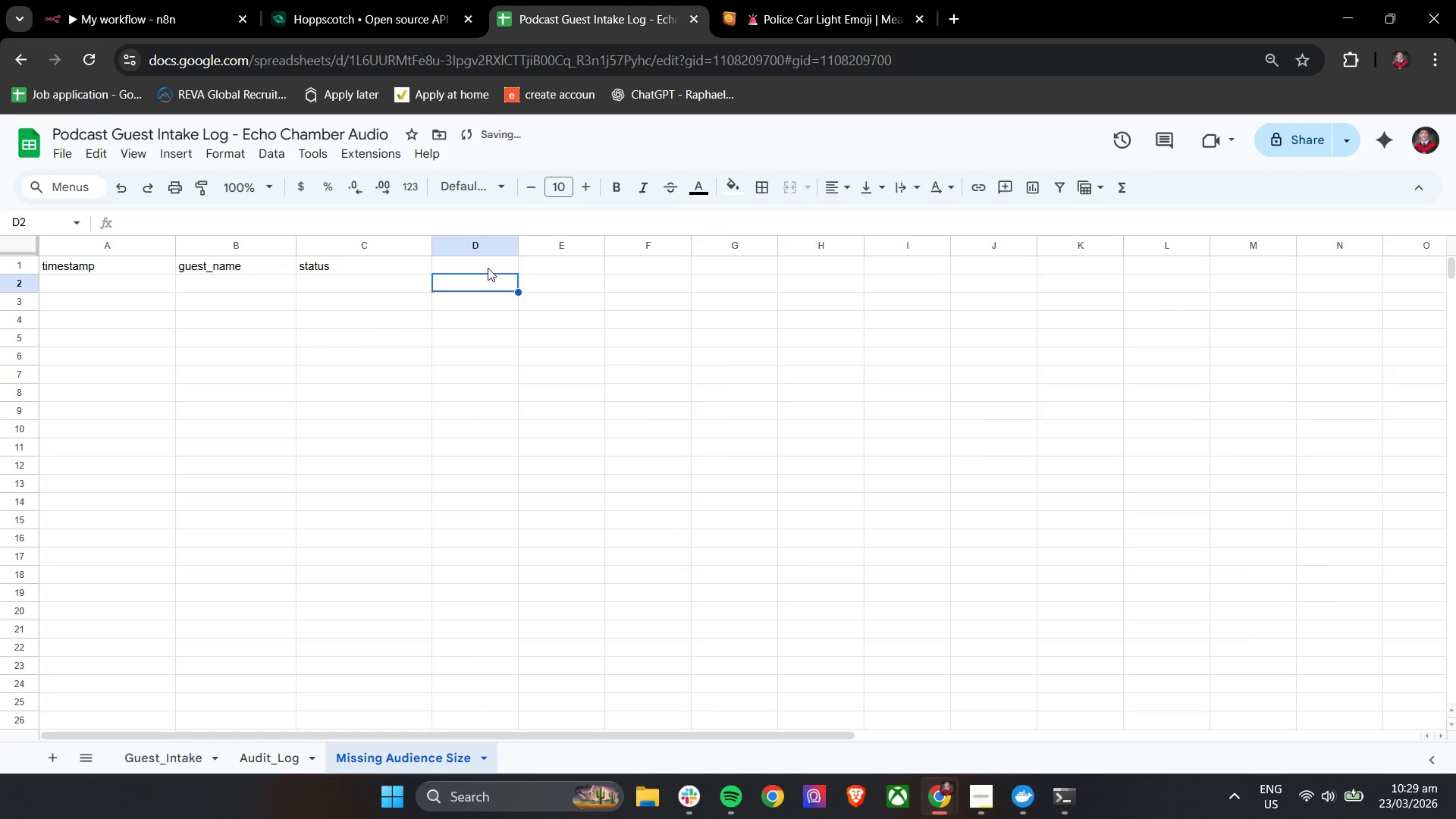 
double_click([489, 266])
 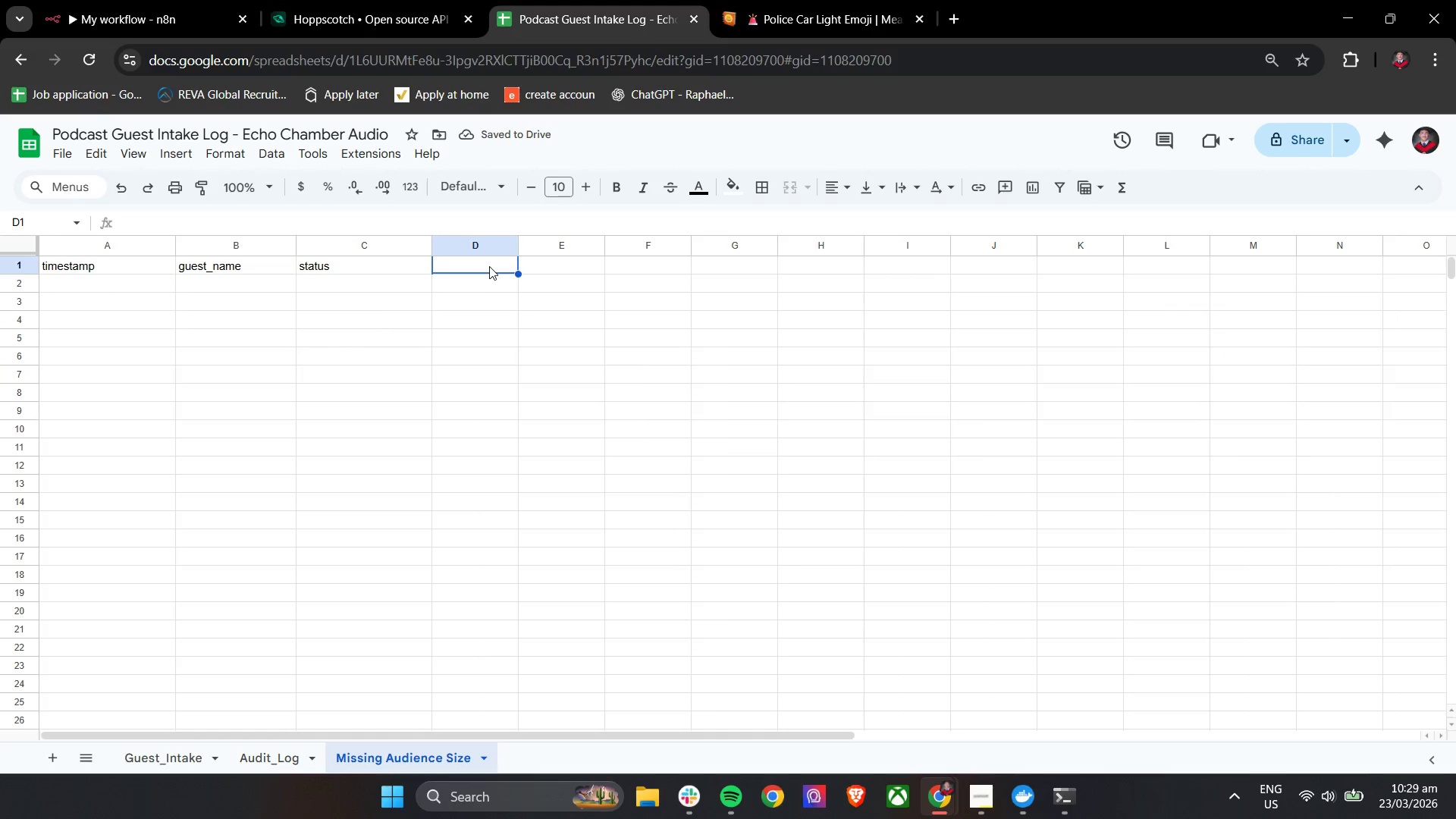 
key(Alt+AltLeft)
 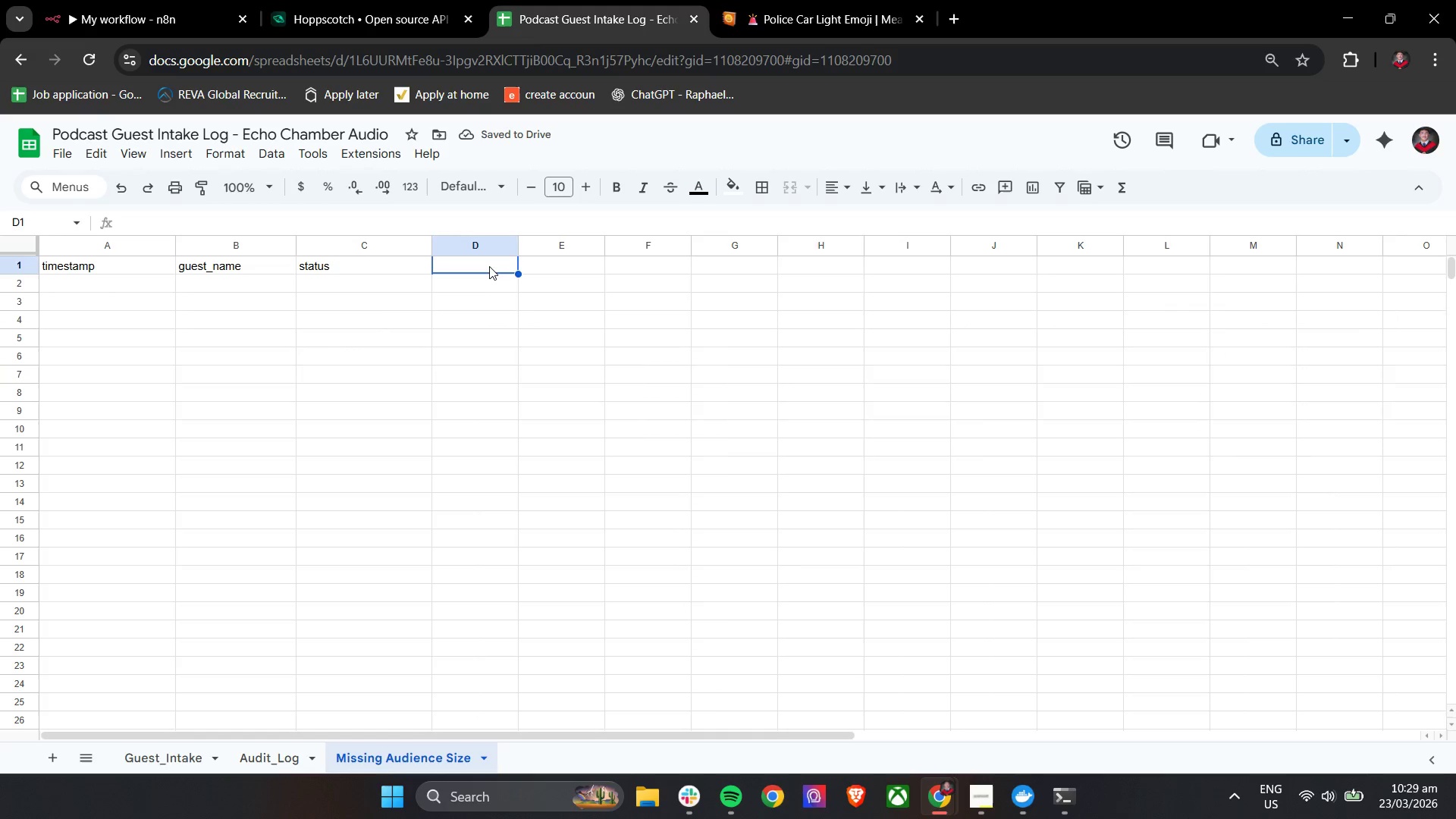 
key(Alt+Tab)